 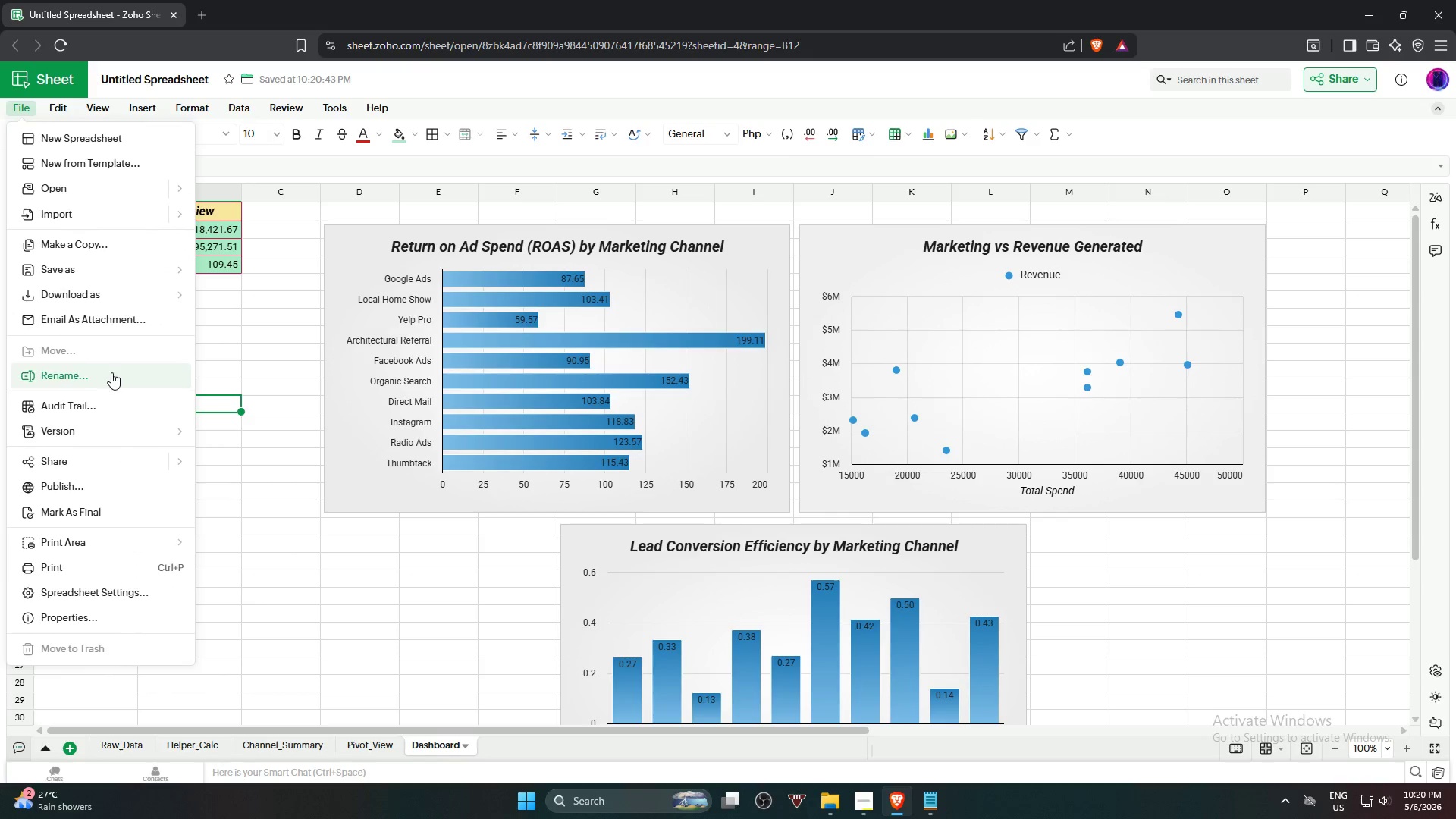 
left_click([274, 435])
 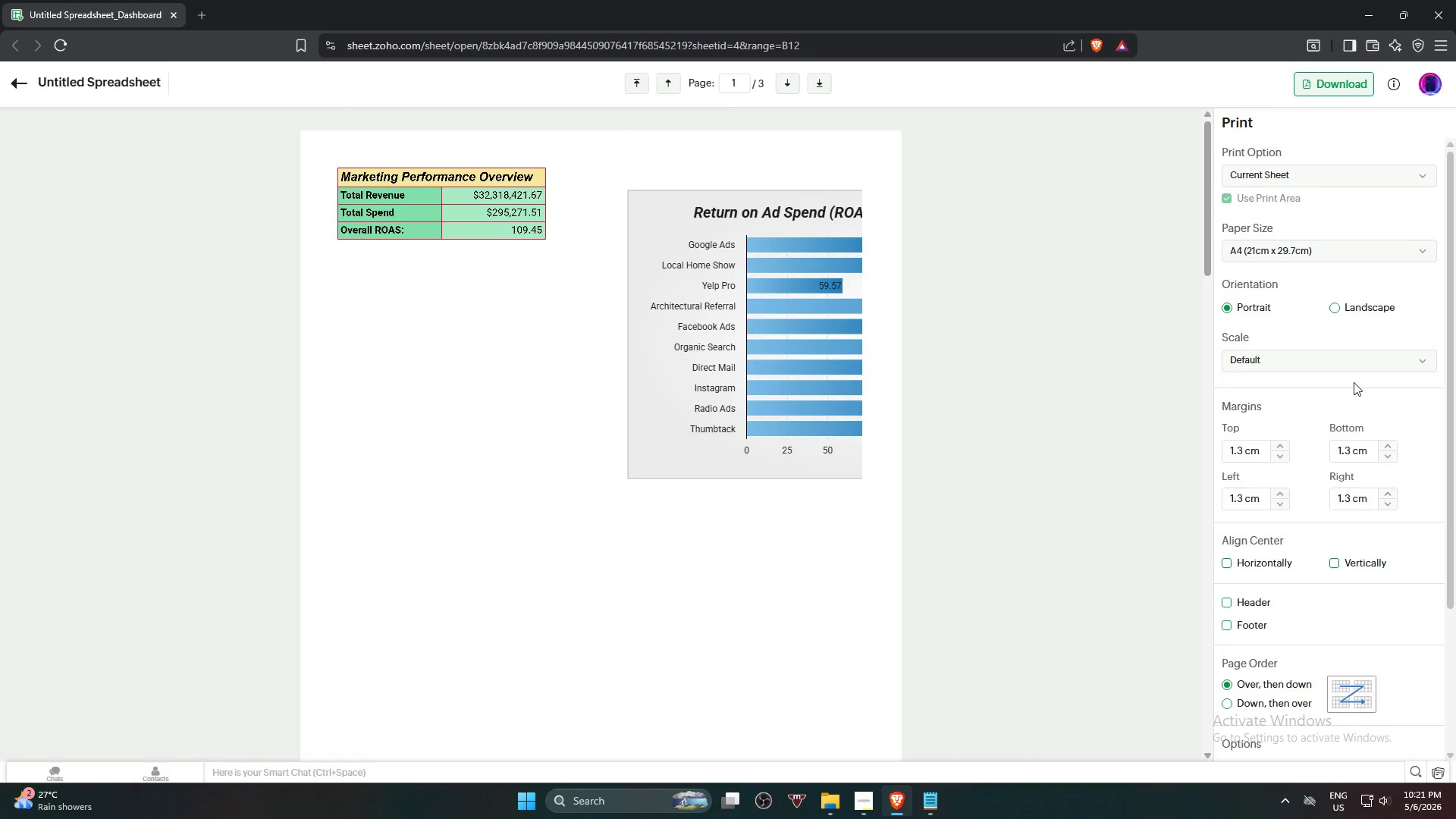 
left_click([1370, 313])
 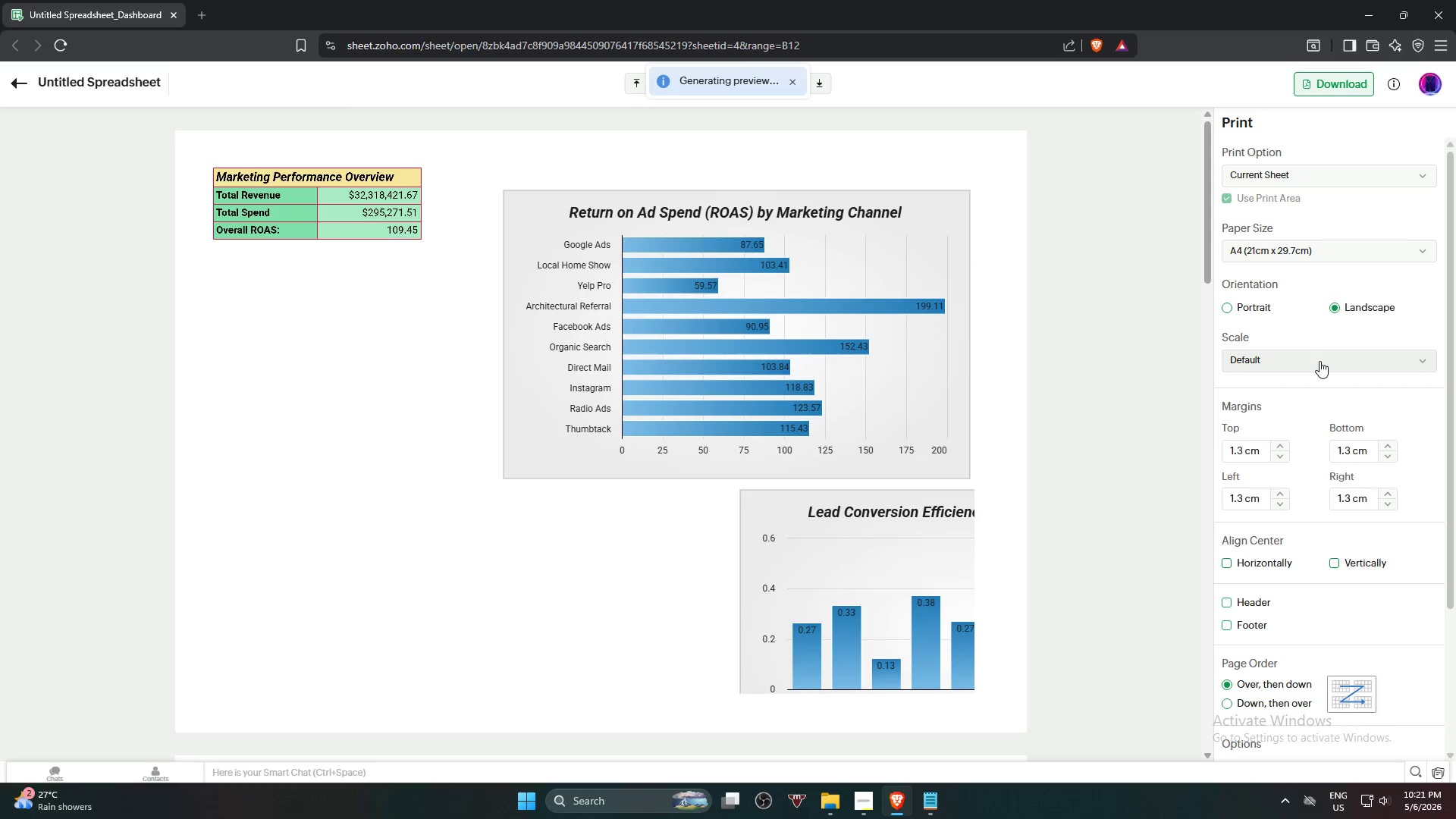 
left_click([1320, 361])
 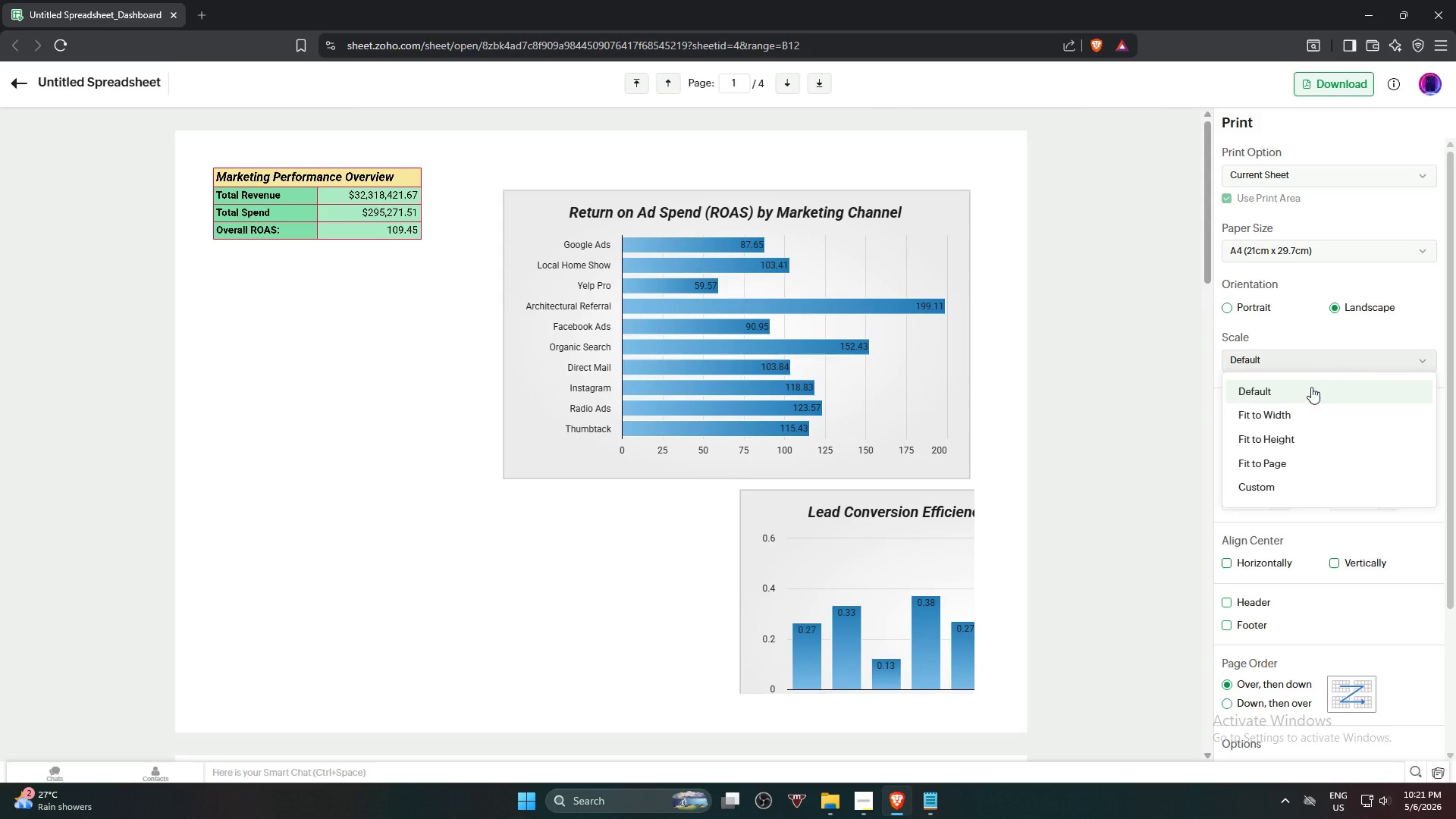 
left_click([1303, 410])
 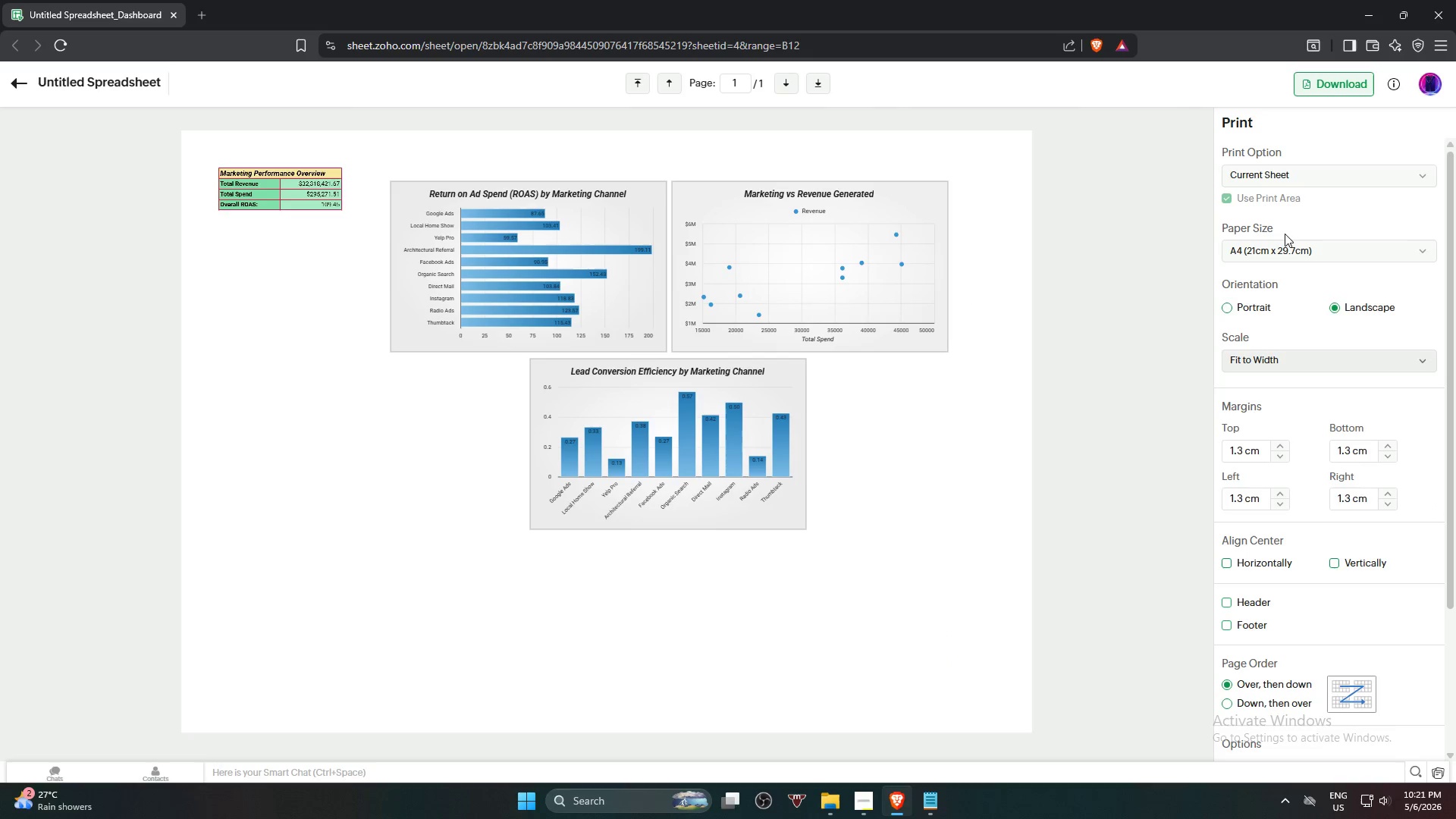 
left_click([1341, 180])
 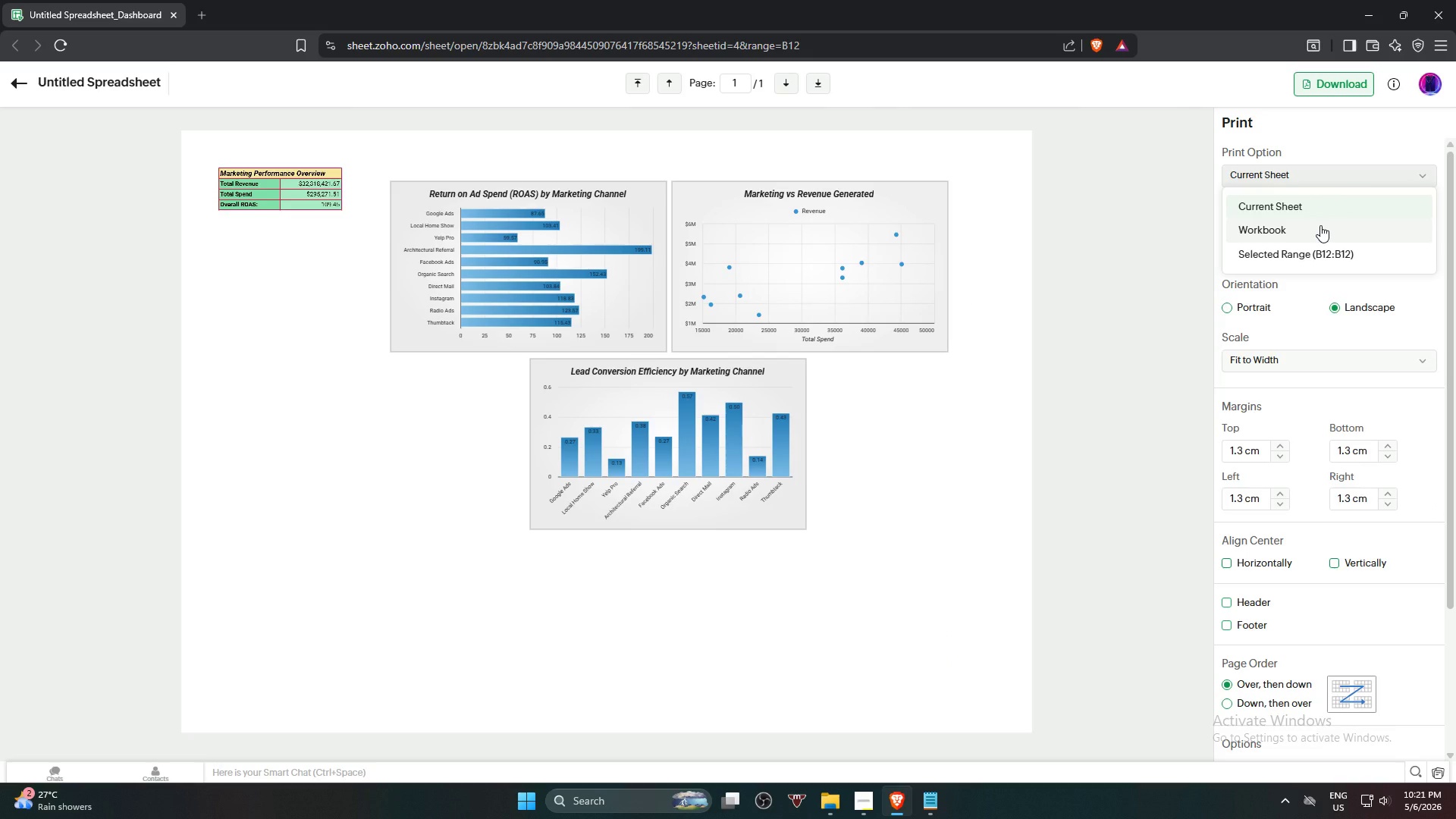 
left_click([1320, 225])
 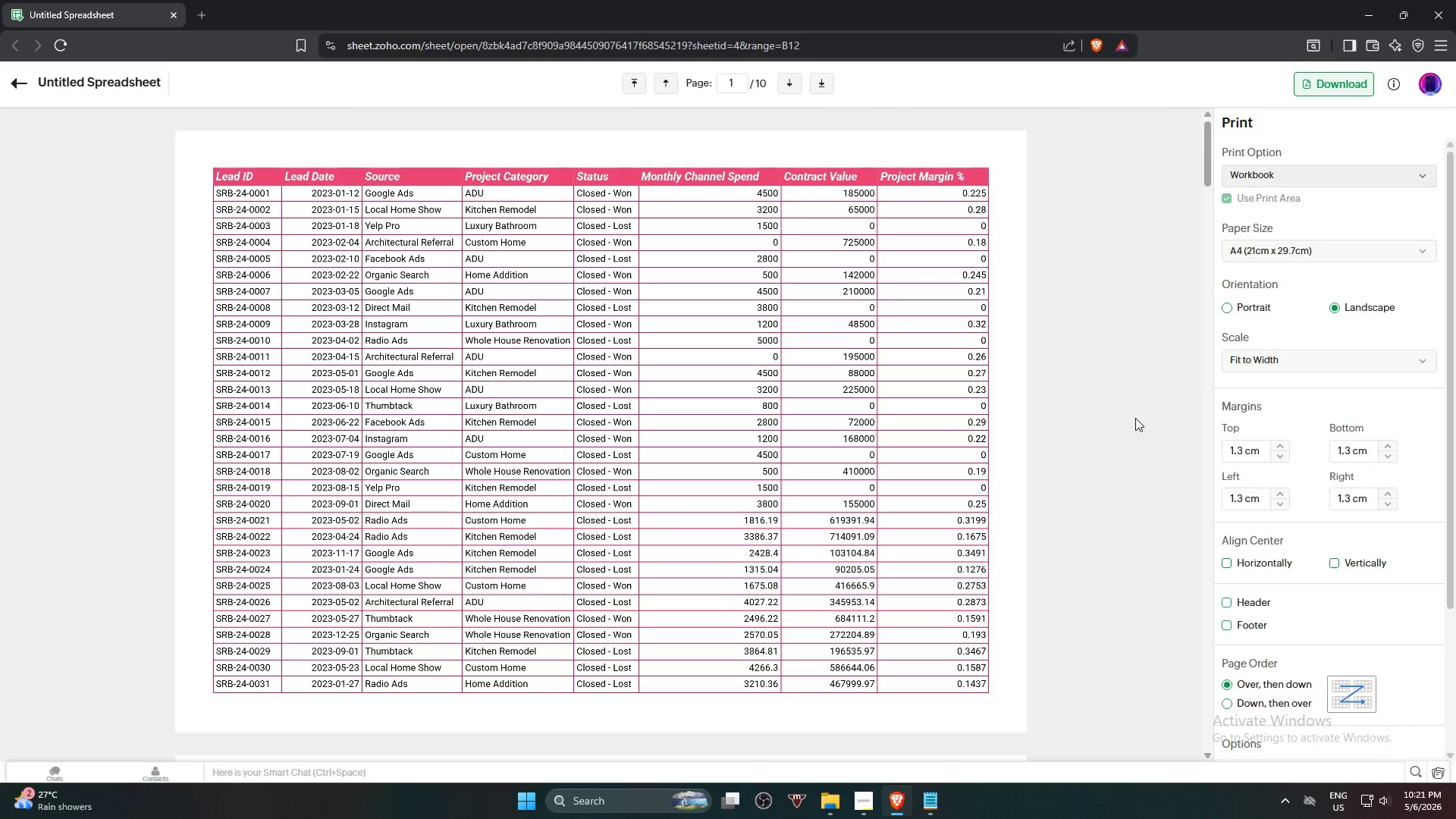 
scroll: coordinate [1119, 421], scroll_direction: down, amount: 1.0
 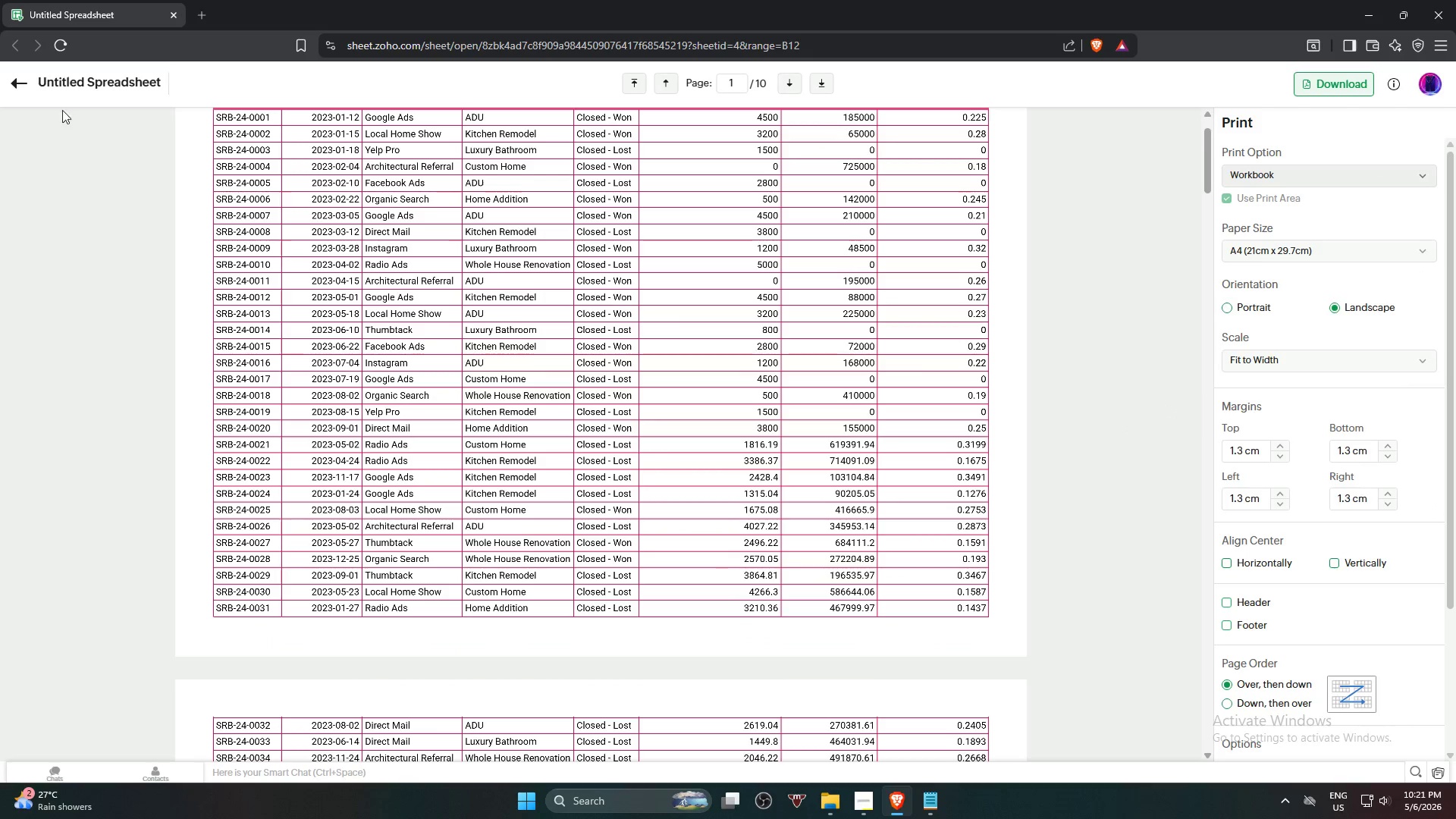 
left_click([24, 86])
 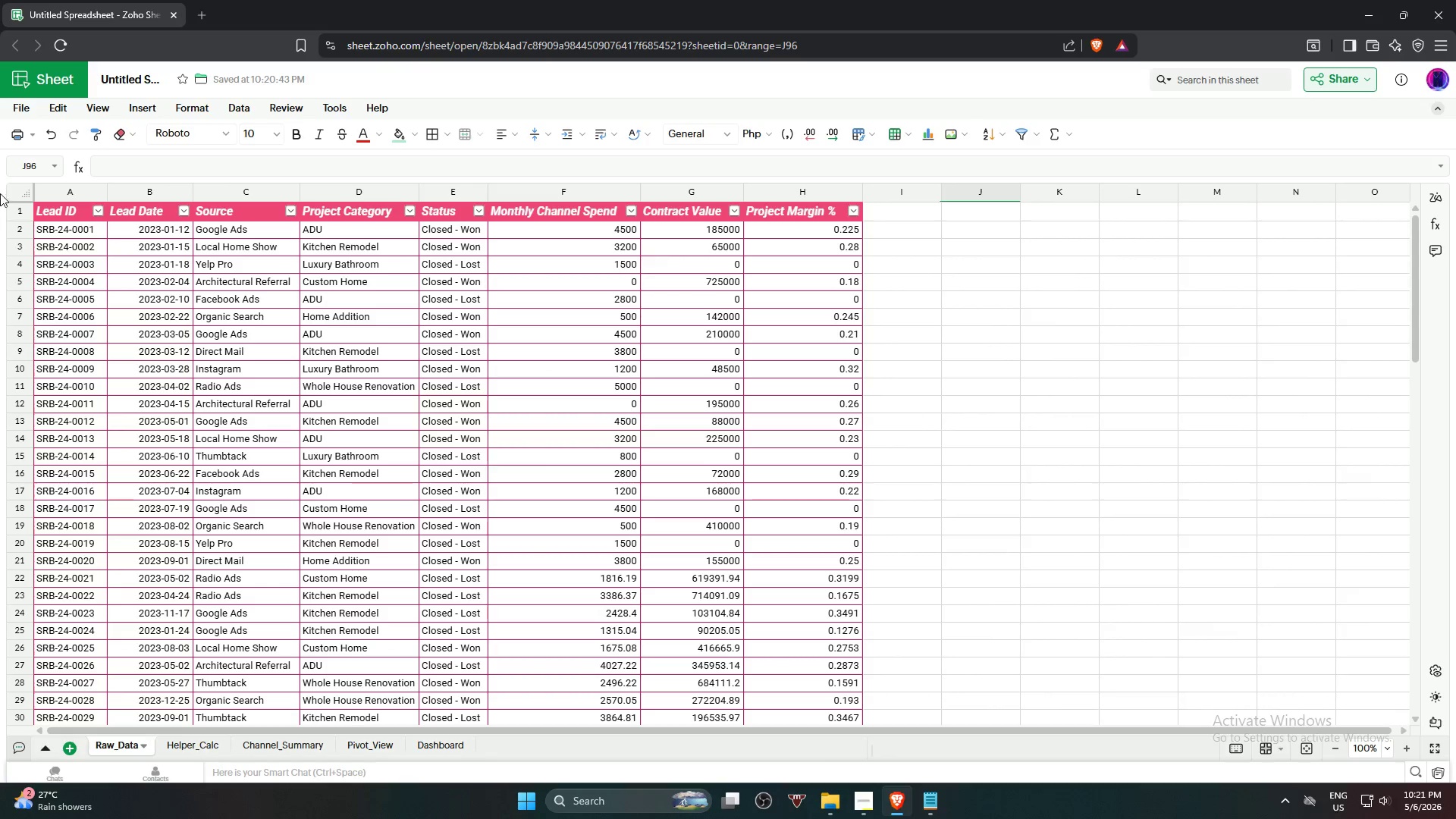 
left_click([17, 213])
 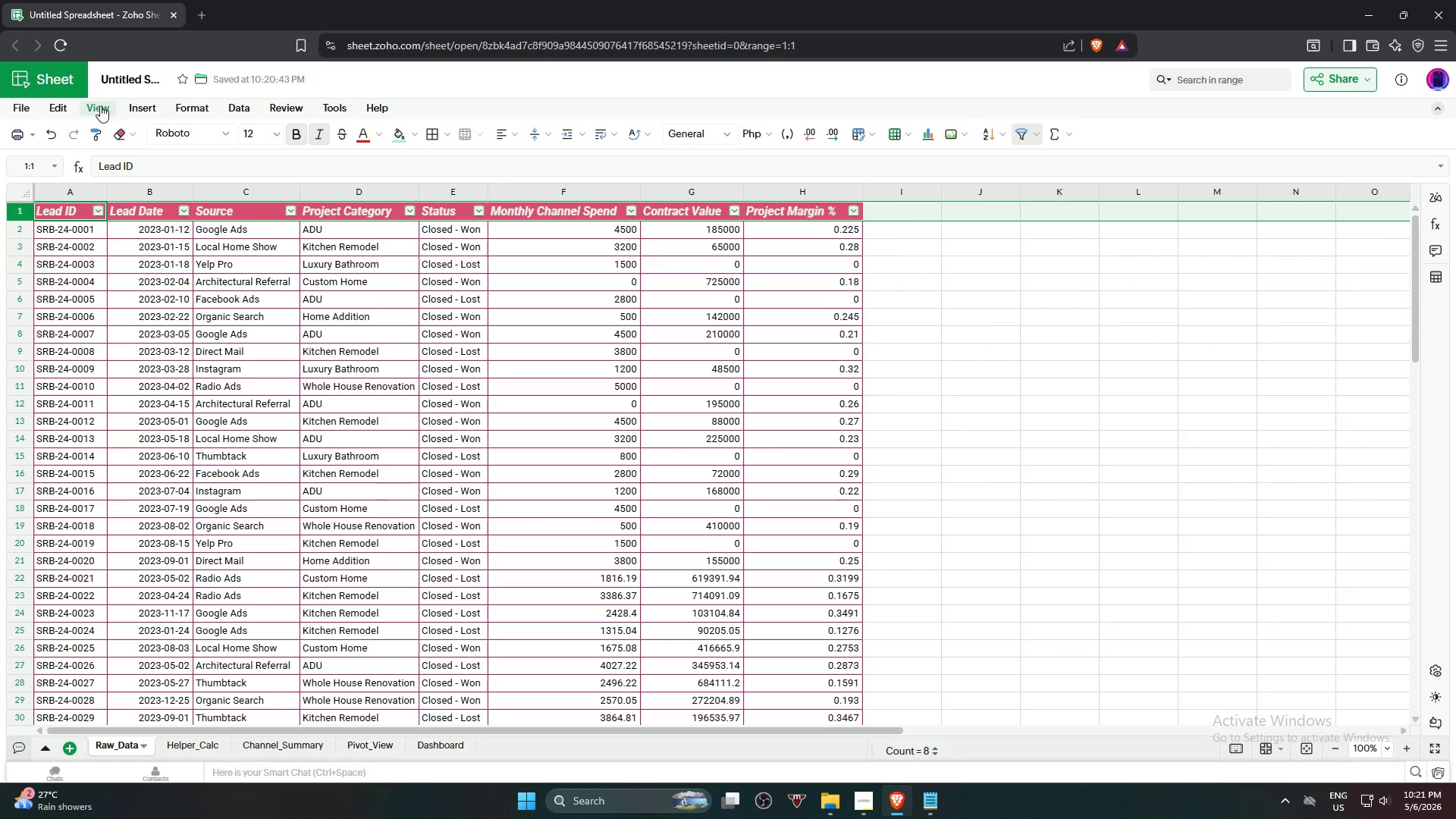 
left_click([96, 108])
 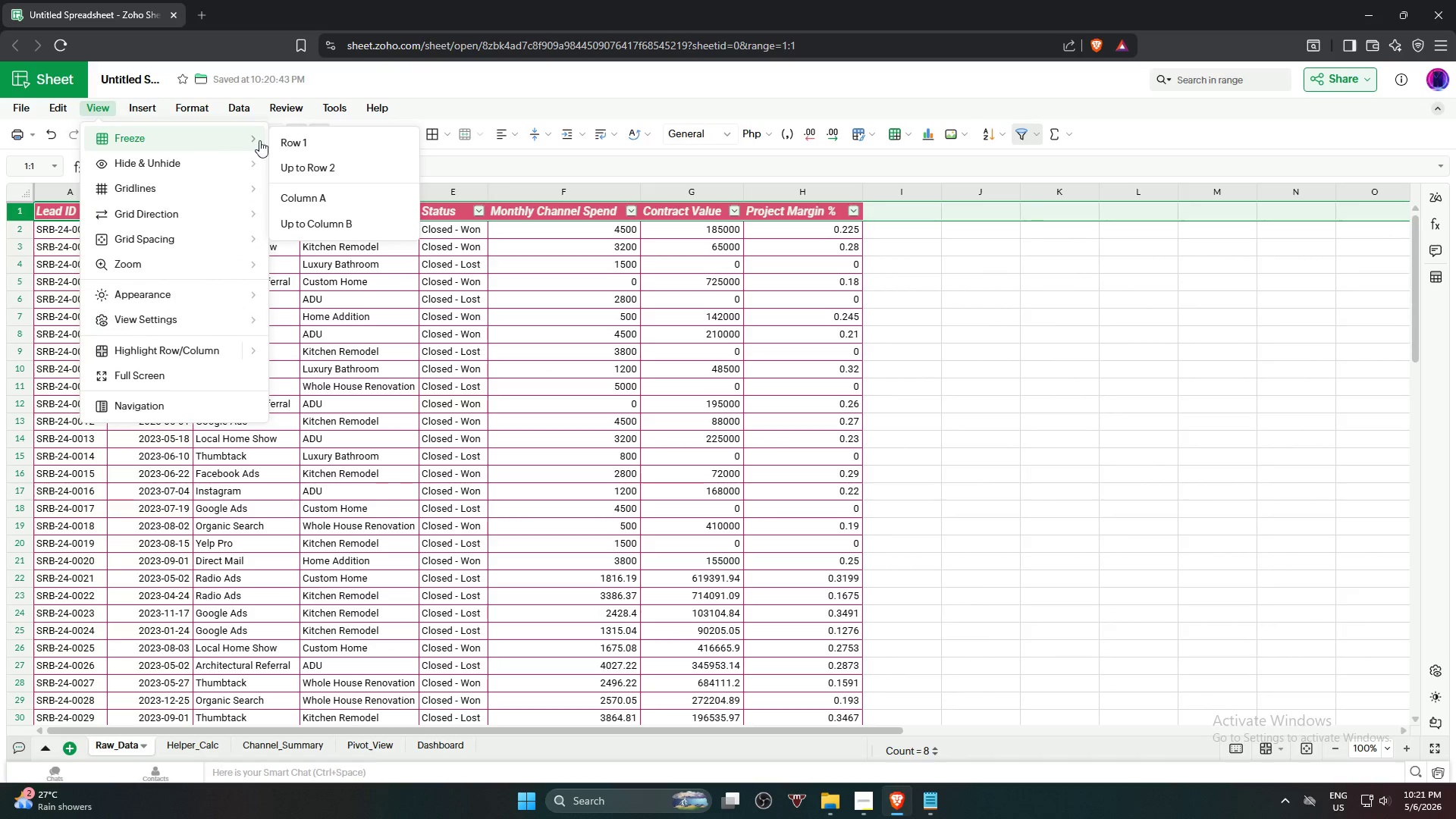 
left_click([287, 141])
 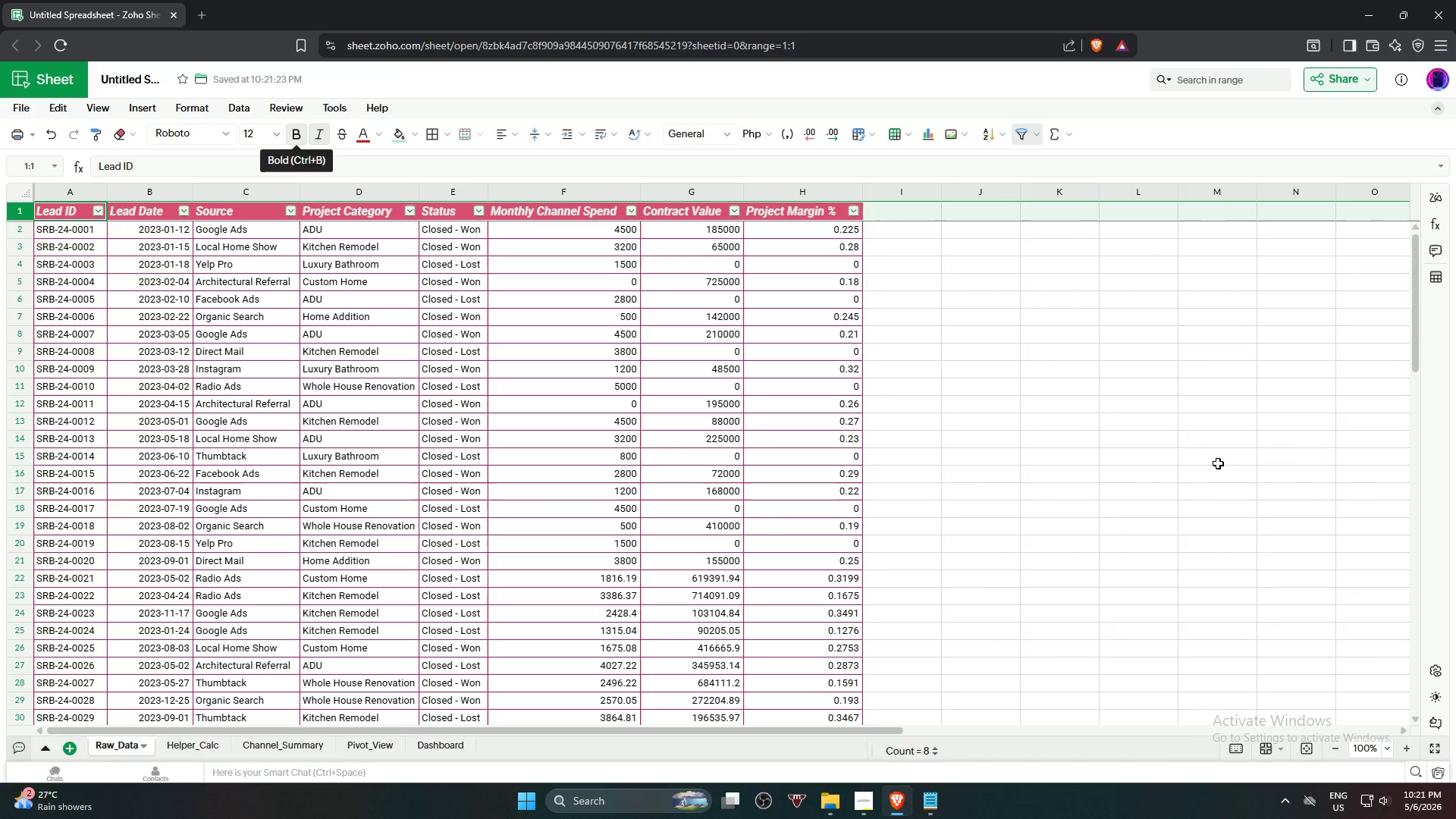 
left_click([1203, 467])
 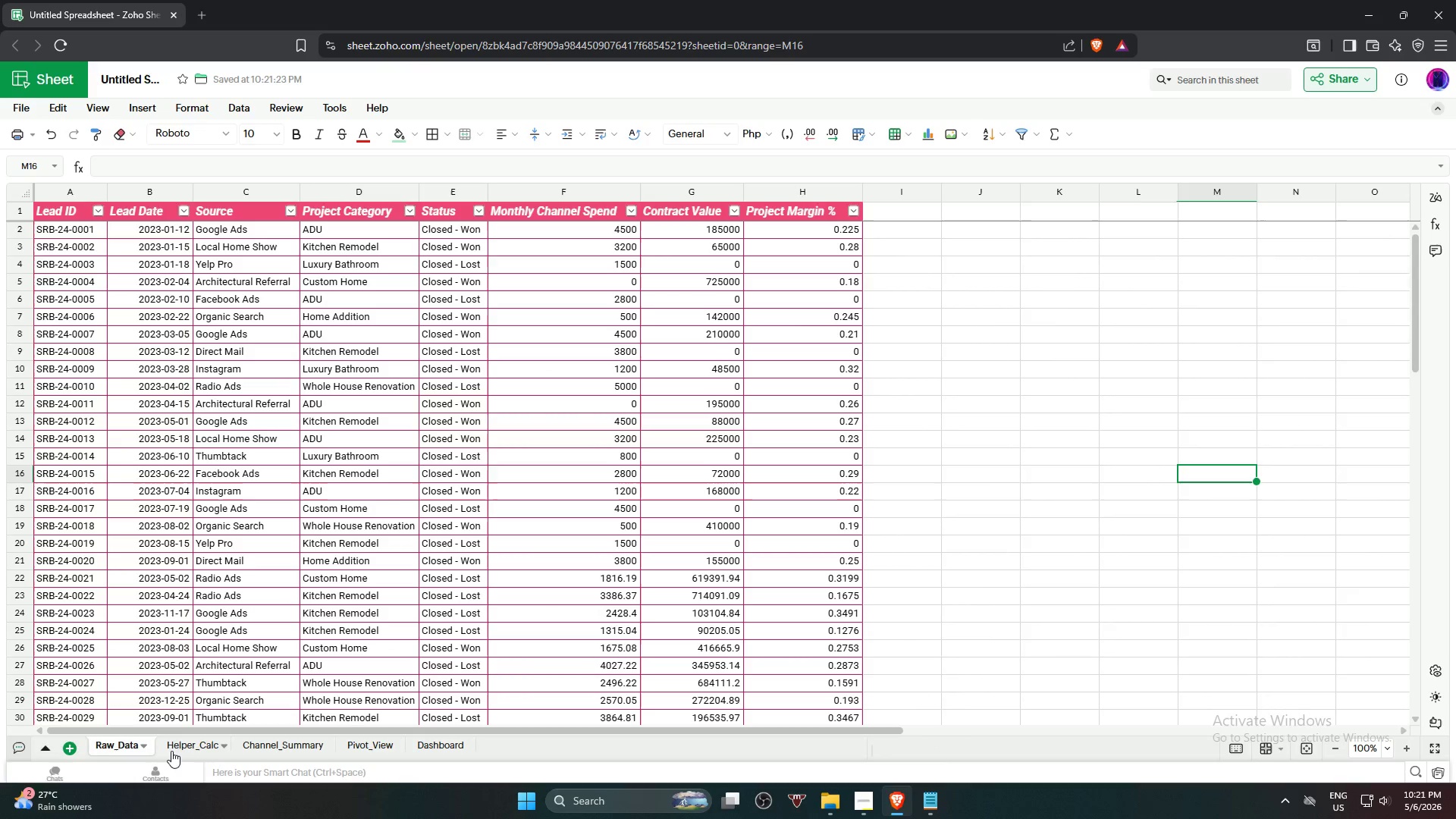 
left_click([177, 752])
 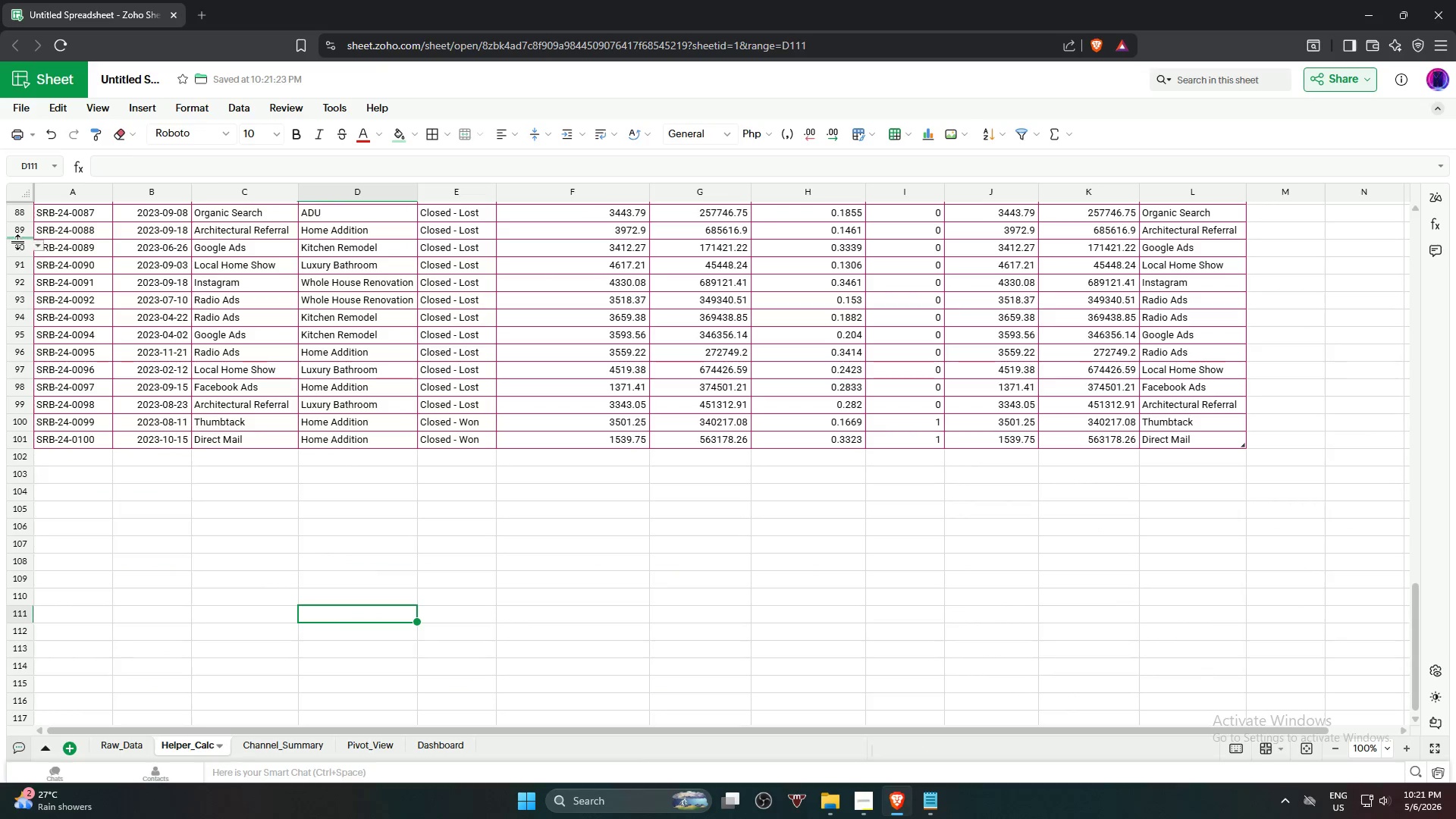 
scroll: coordinate [140, 348], scroll_direction: up, amount: 25.0
 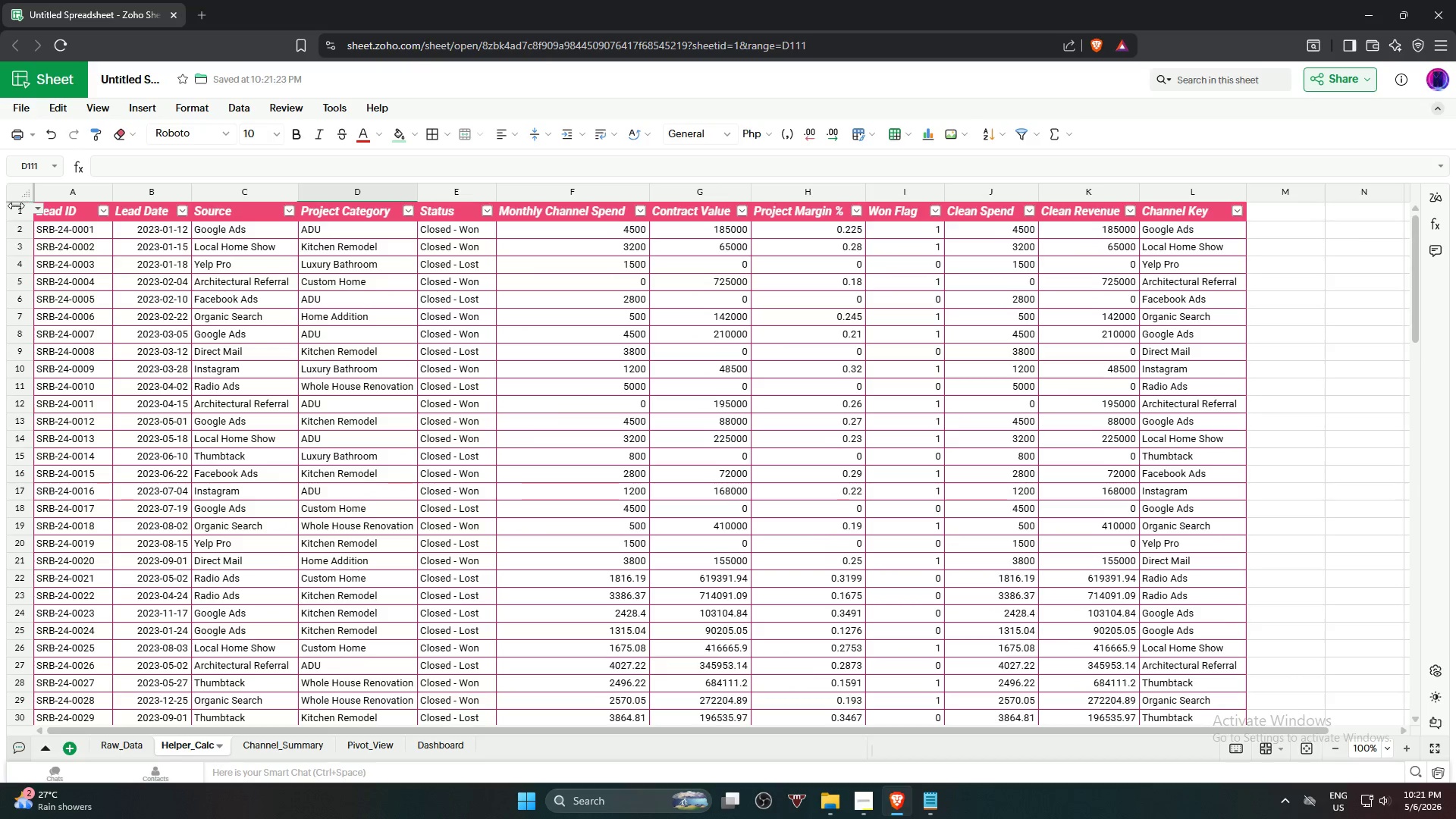 
left_click([16, 206])
 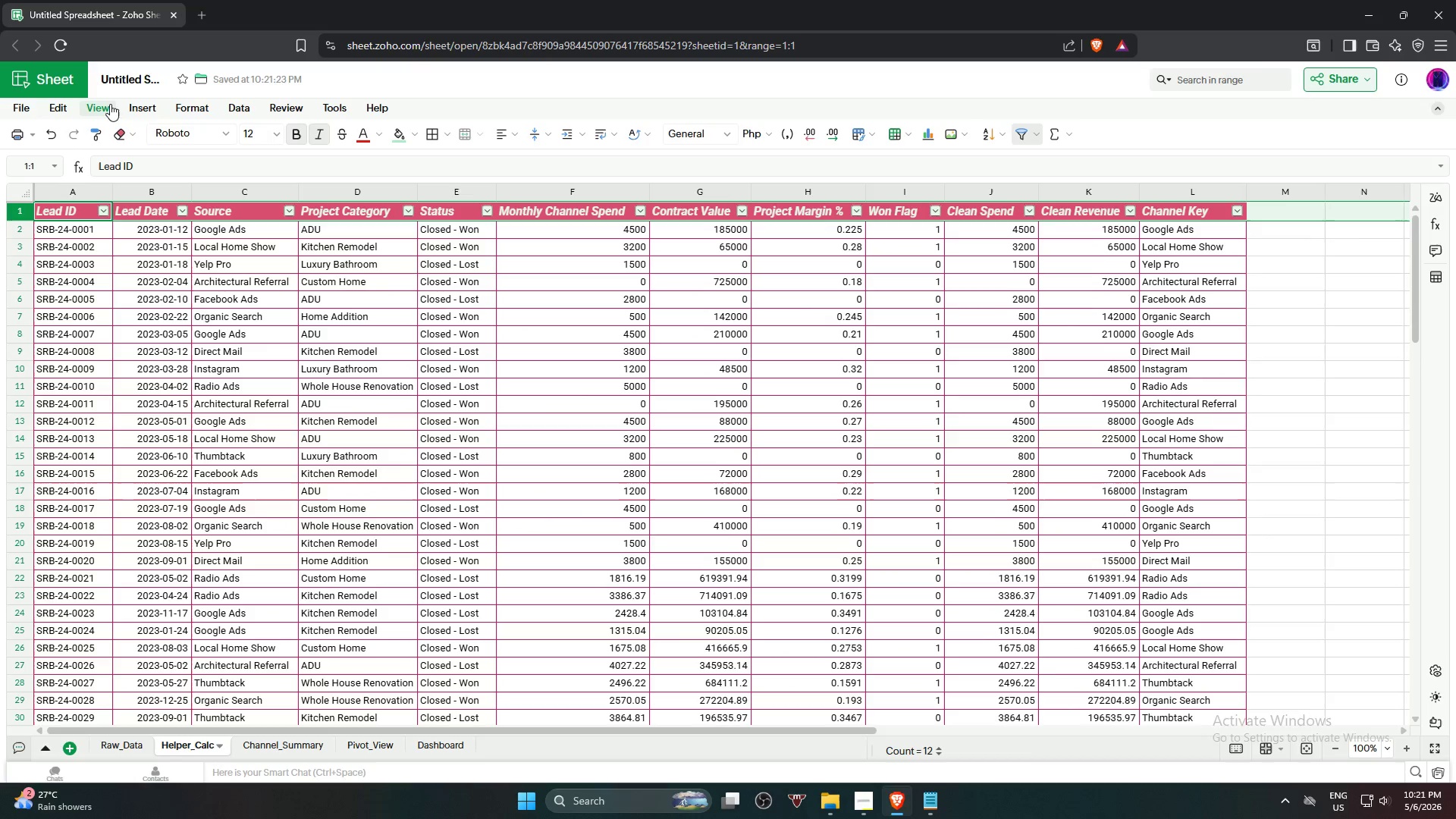 
left_click([106, 104])
 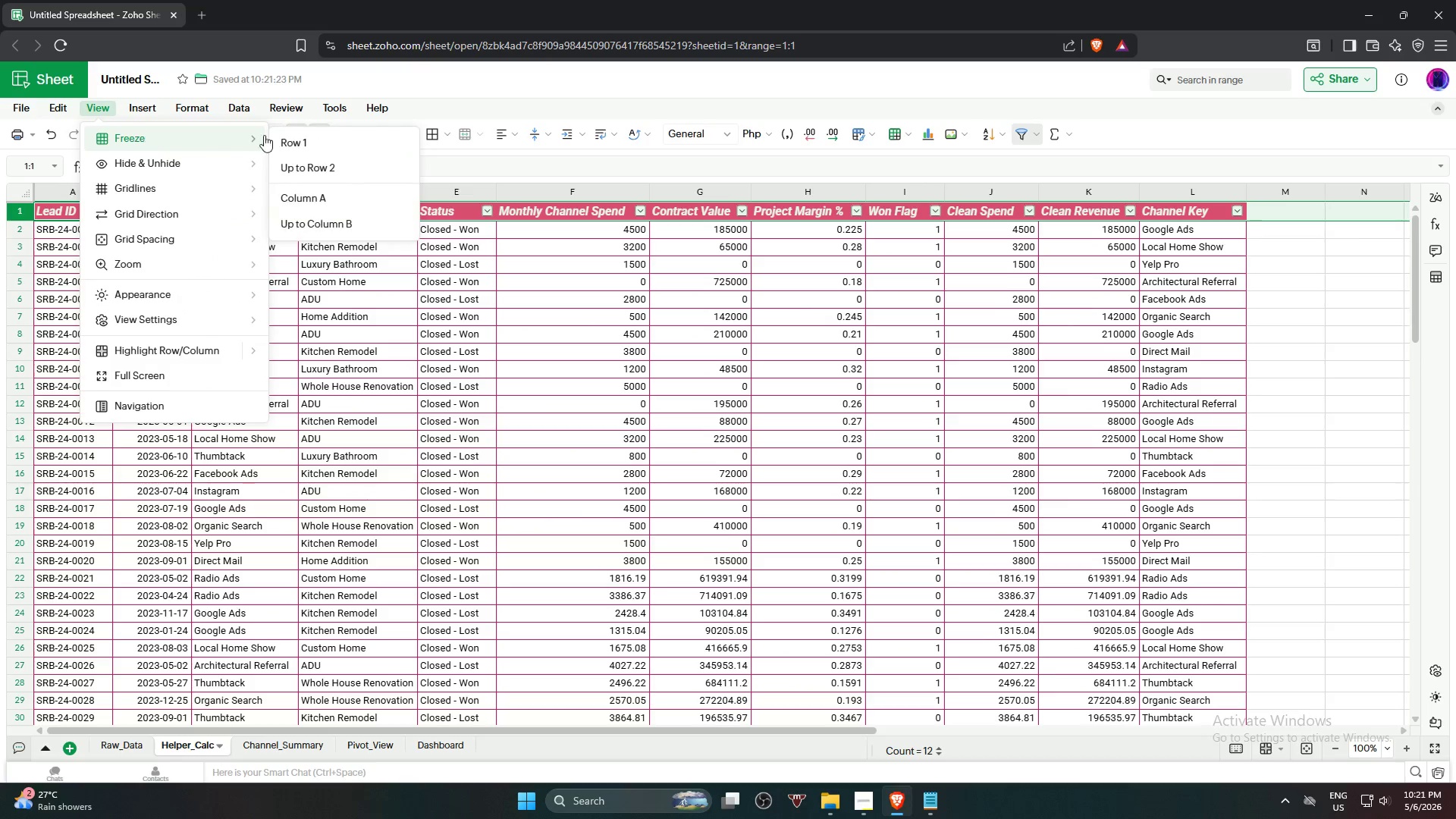 
left_click([292, 135])
 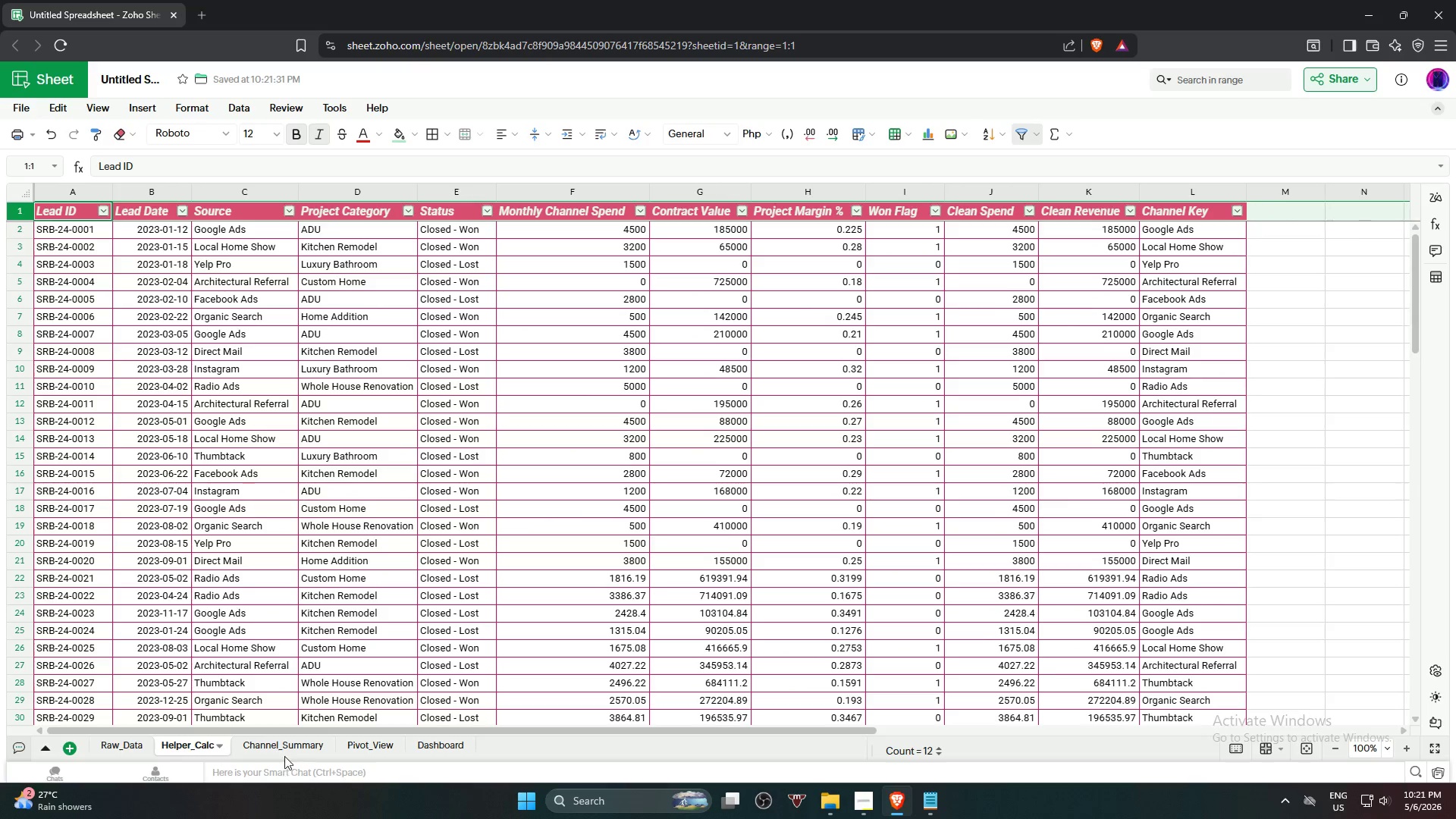 
left_click([281, 752])
 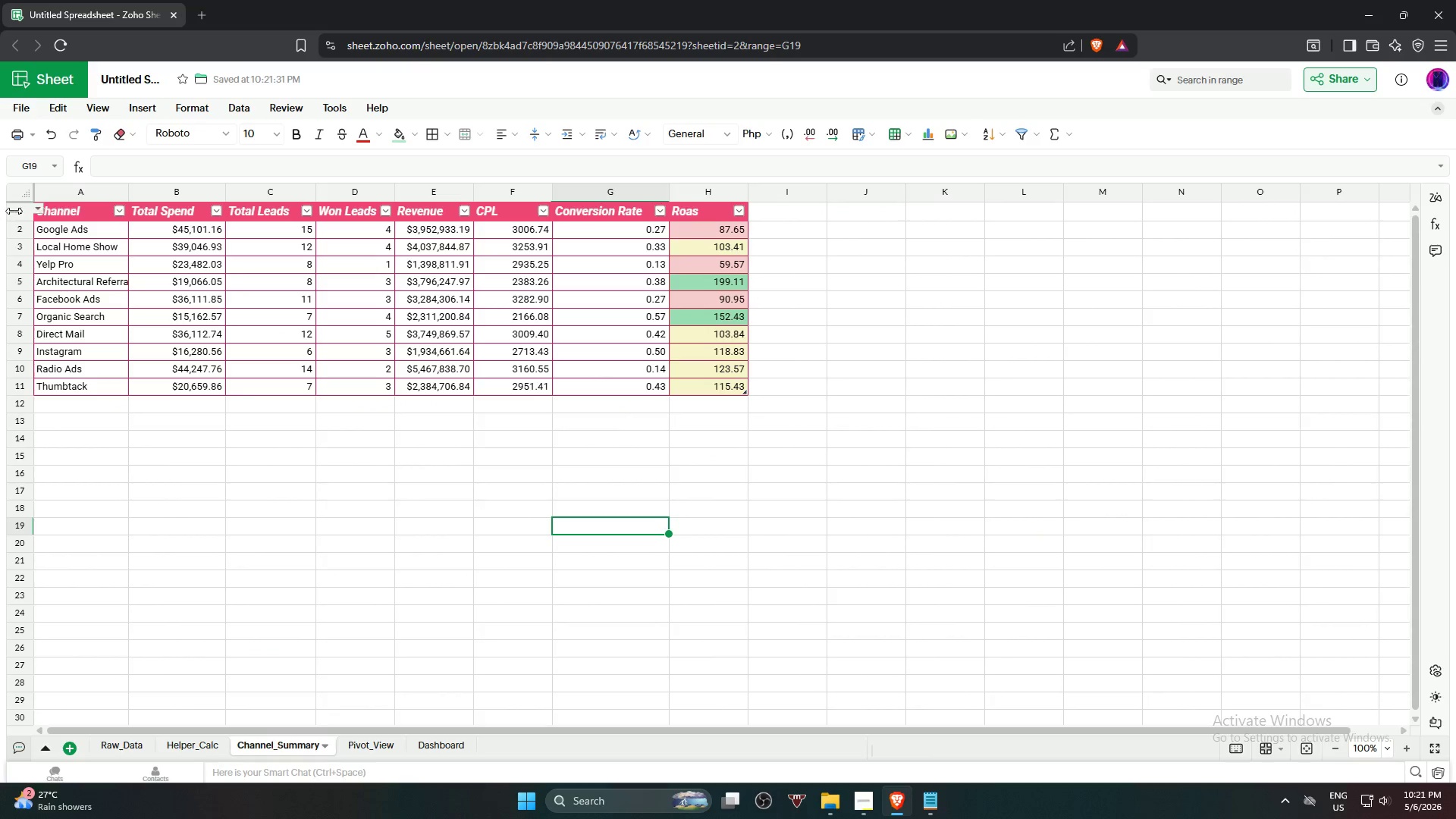 
left_click([14, 210])
 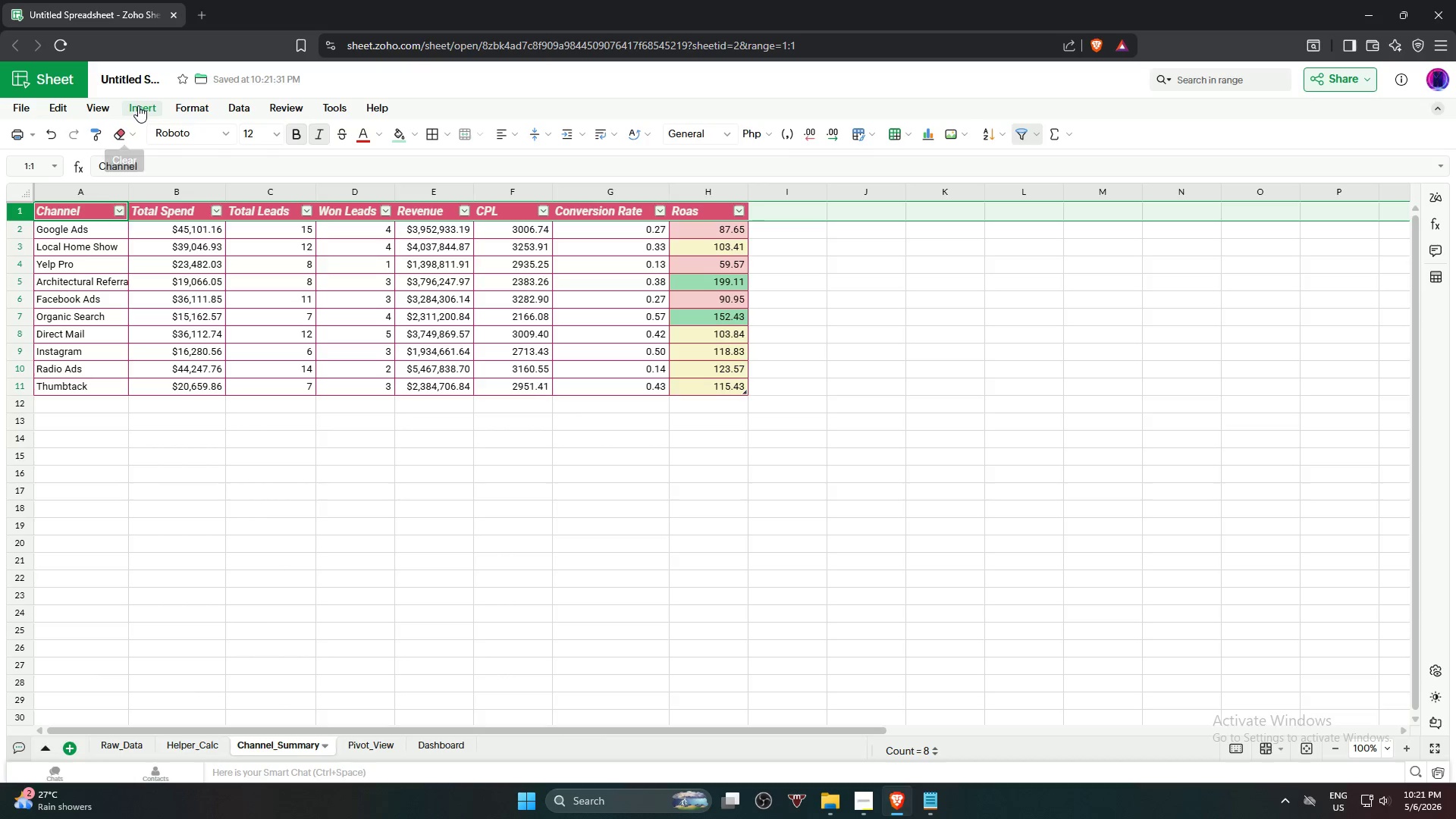 
left_click([104, 104])
 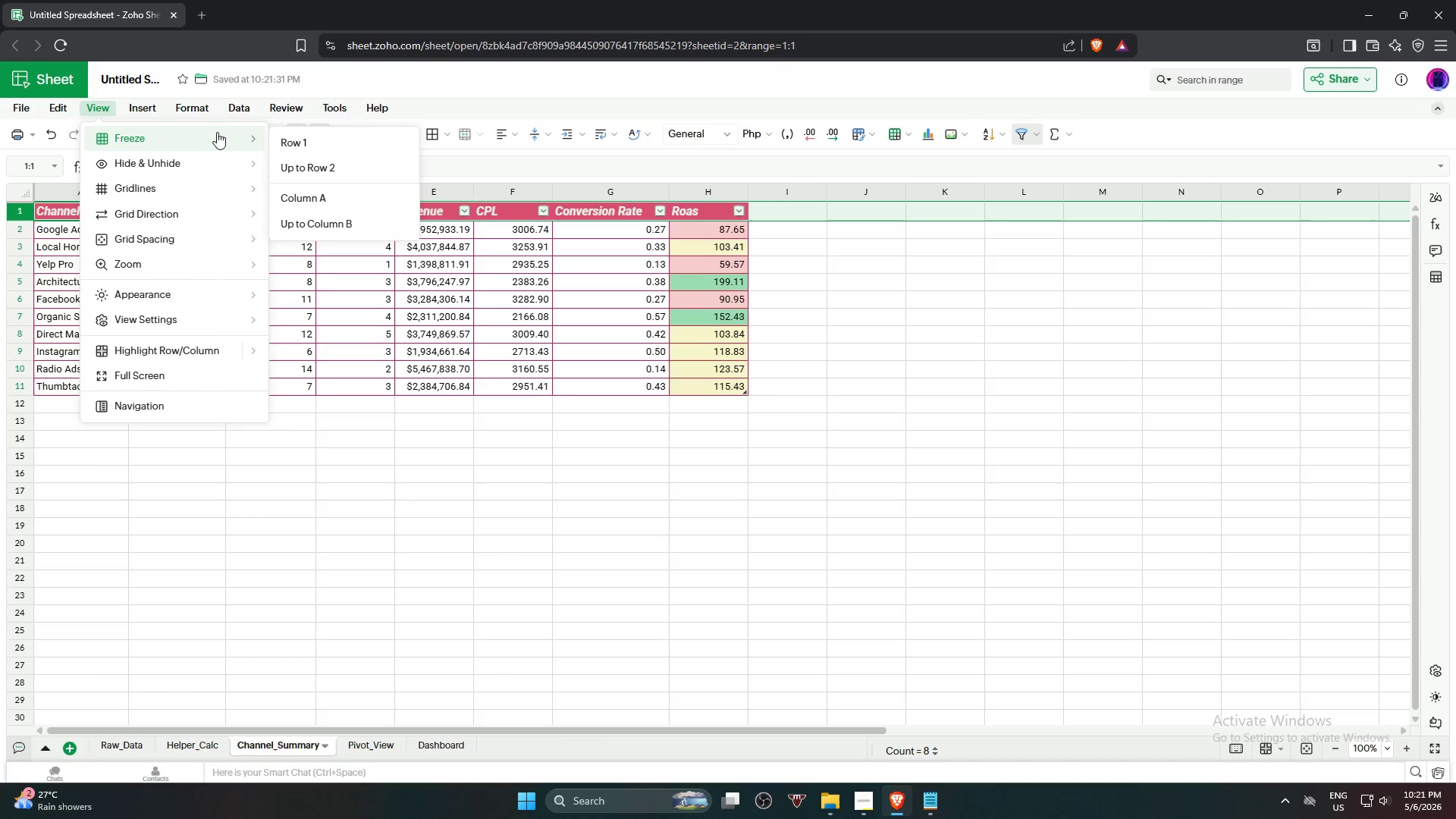 
left_click([305, 139])
 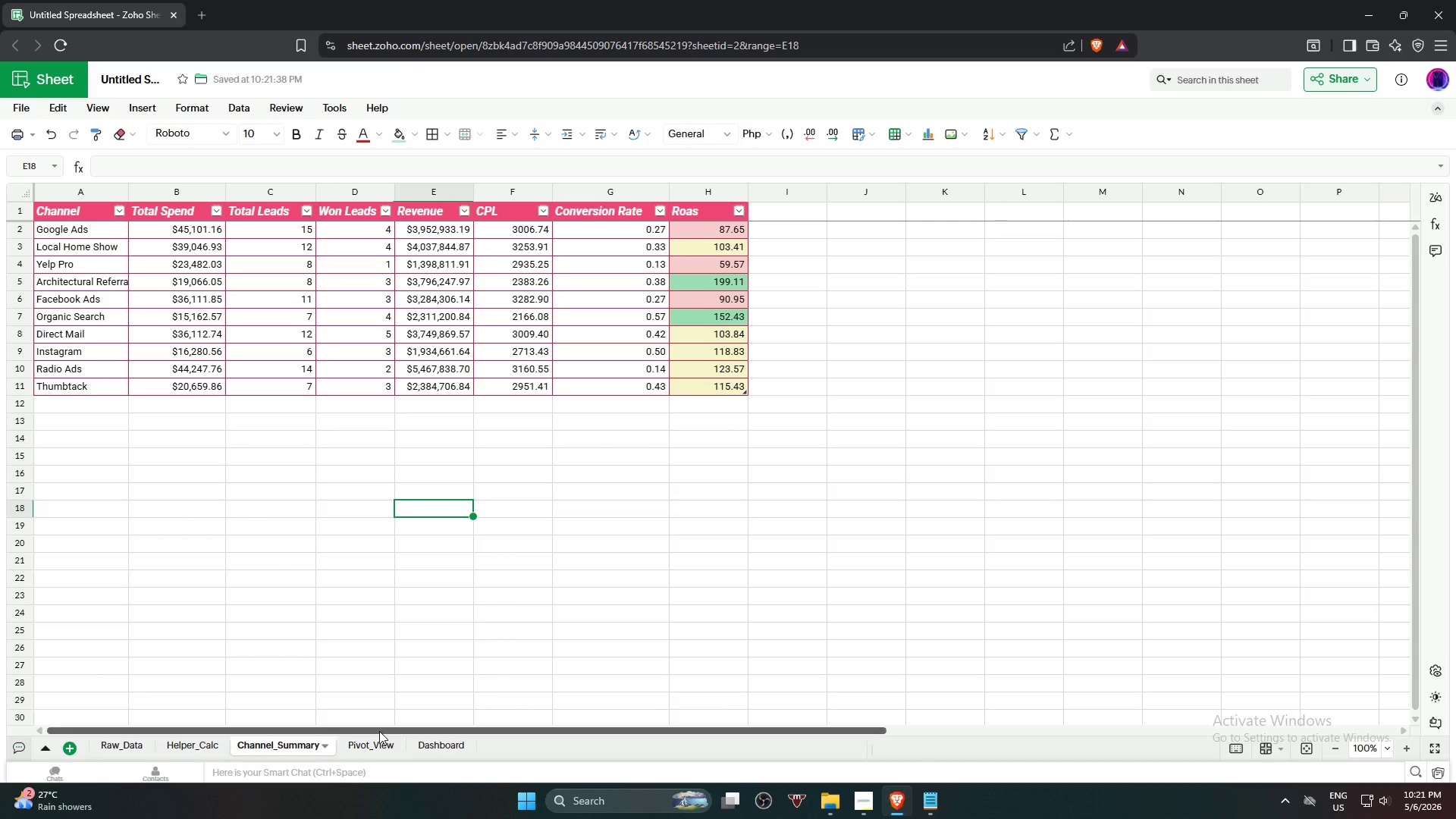 
left_click([377, 738])
 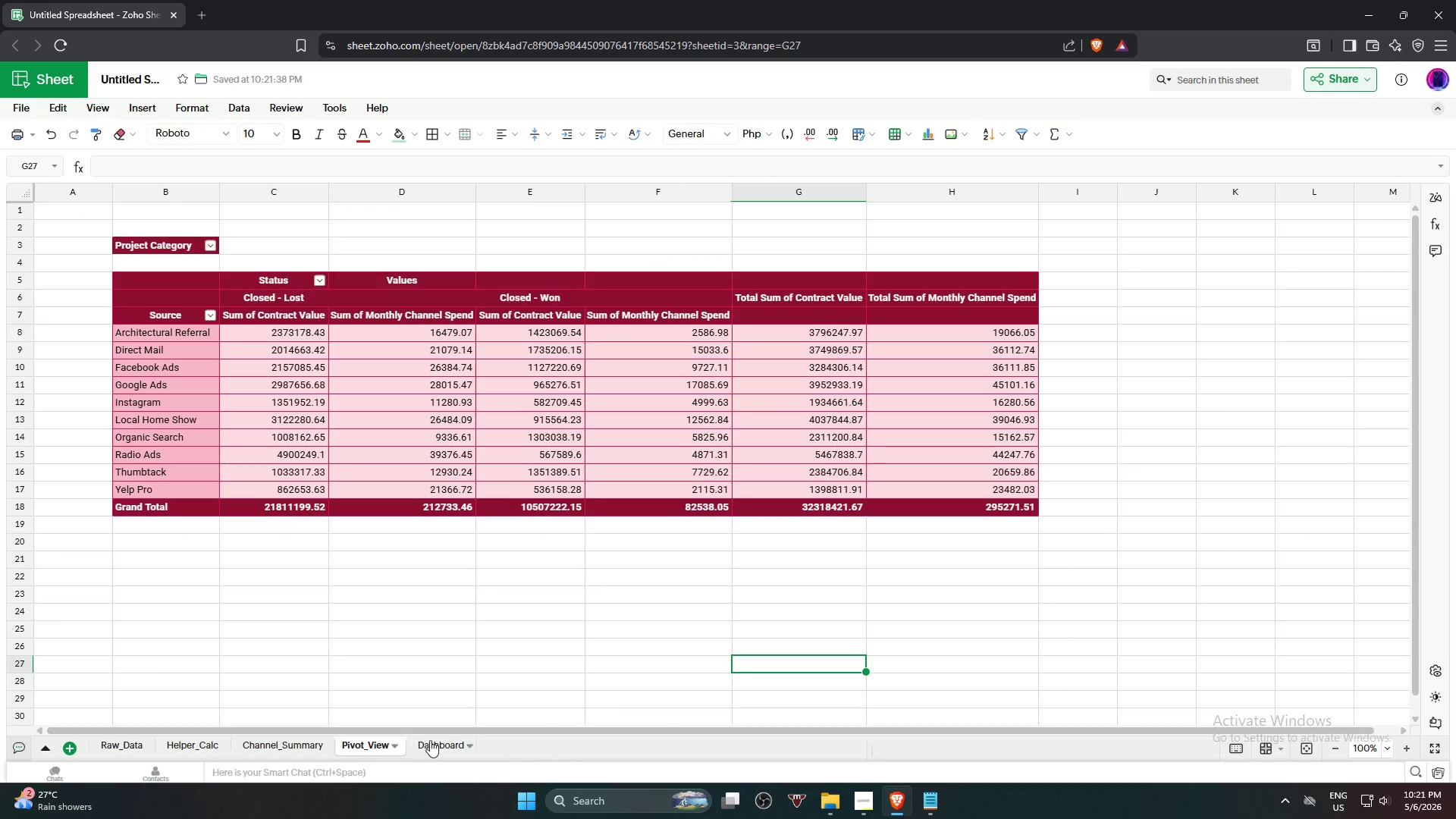 
left_click([439, 740])
 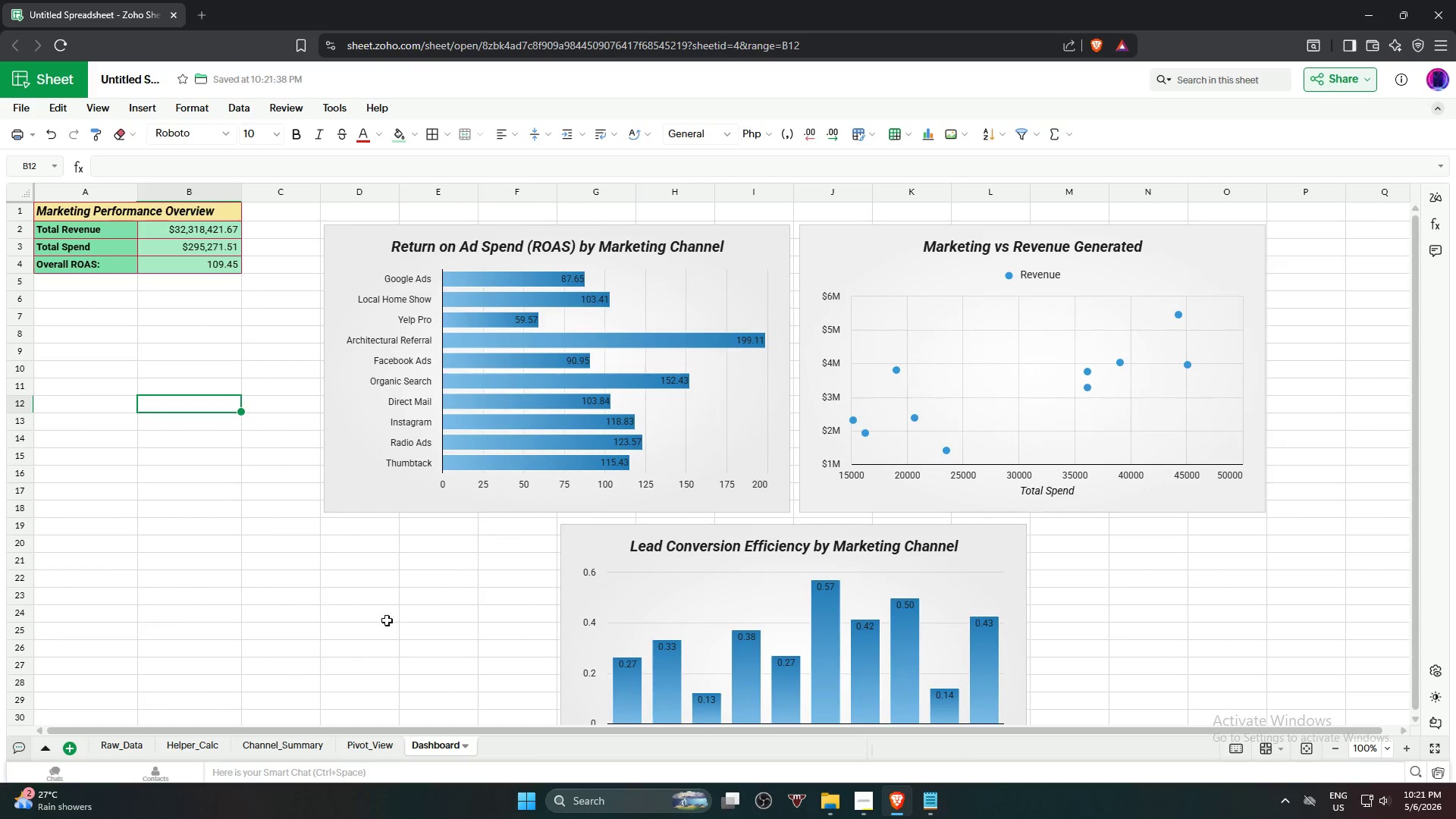 
left_click([357, 602])
 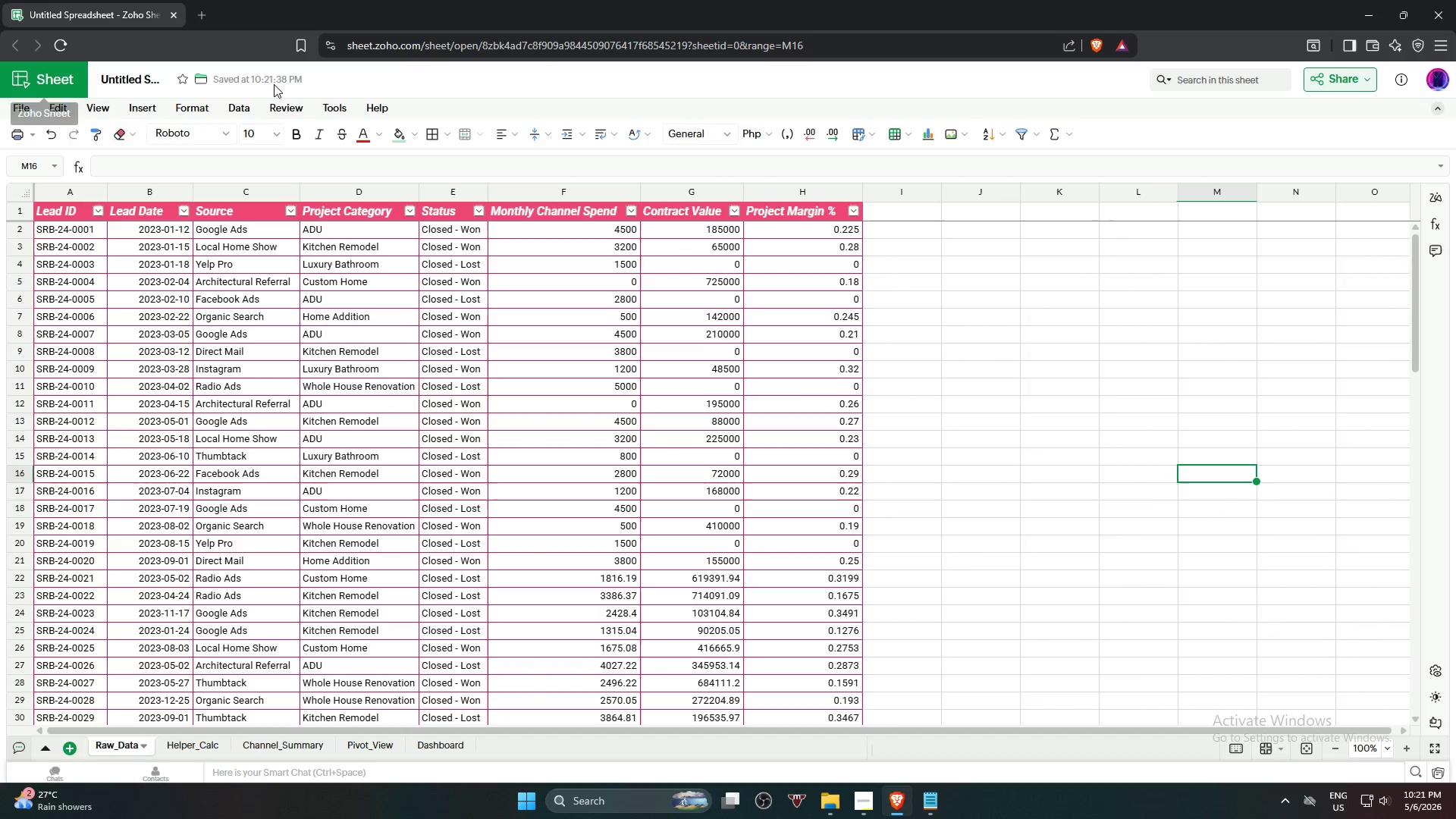 
left_click([14, 105])
 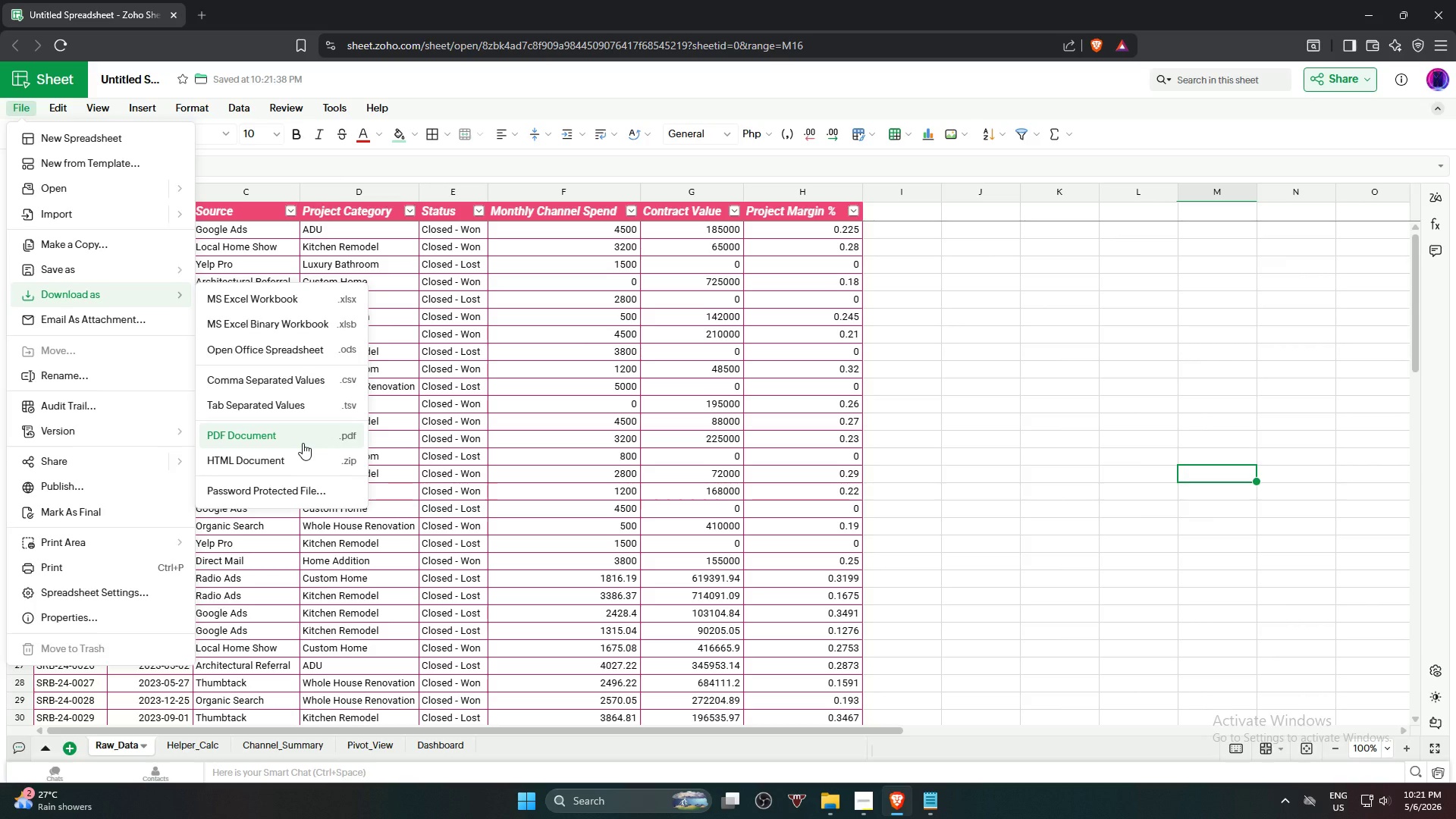 
wait(5.55)
 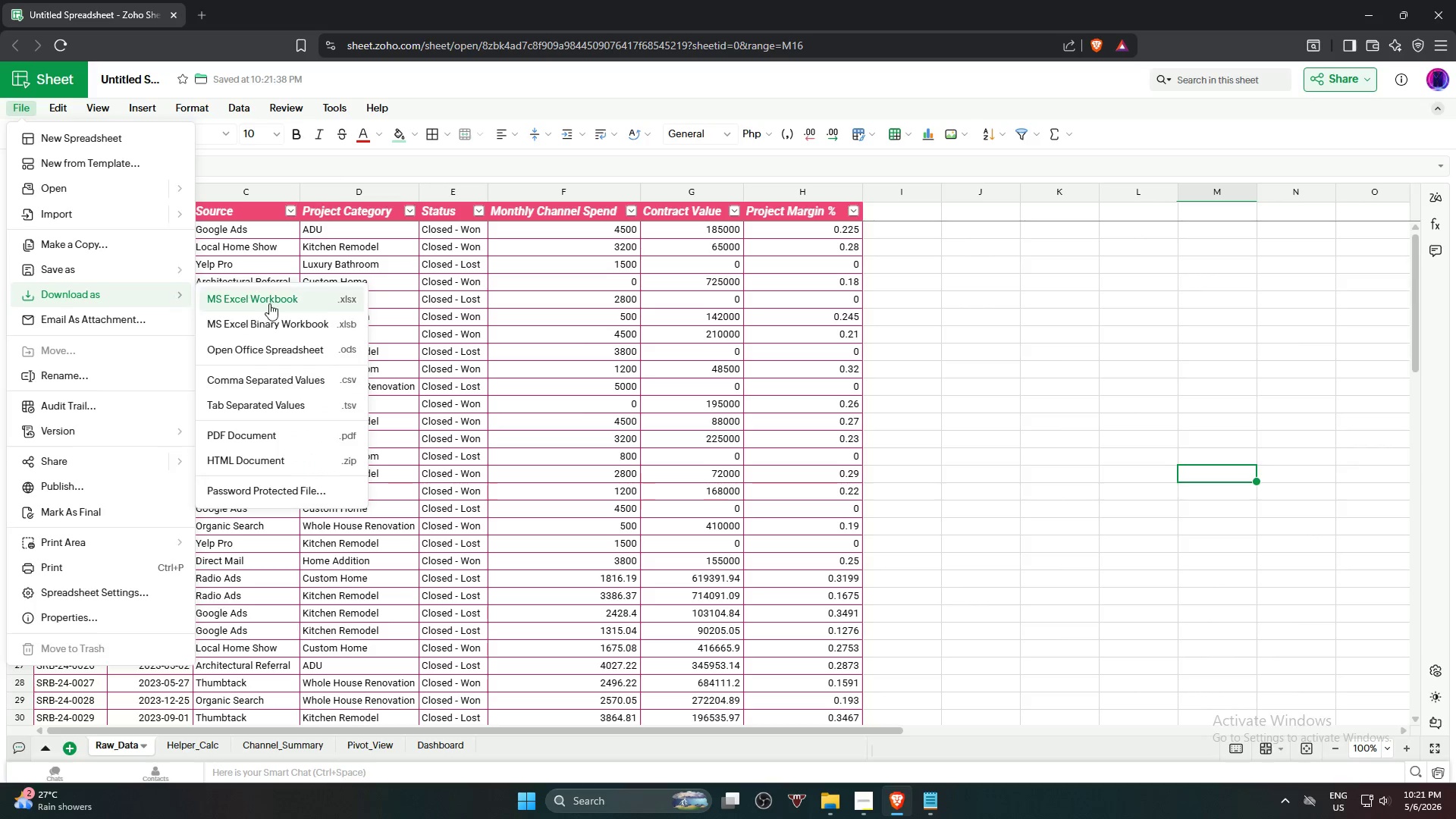 
left_click([303, 443])
 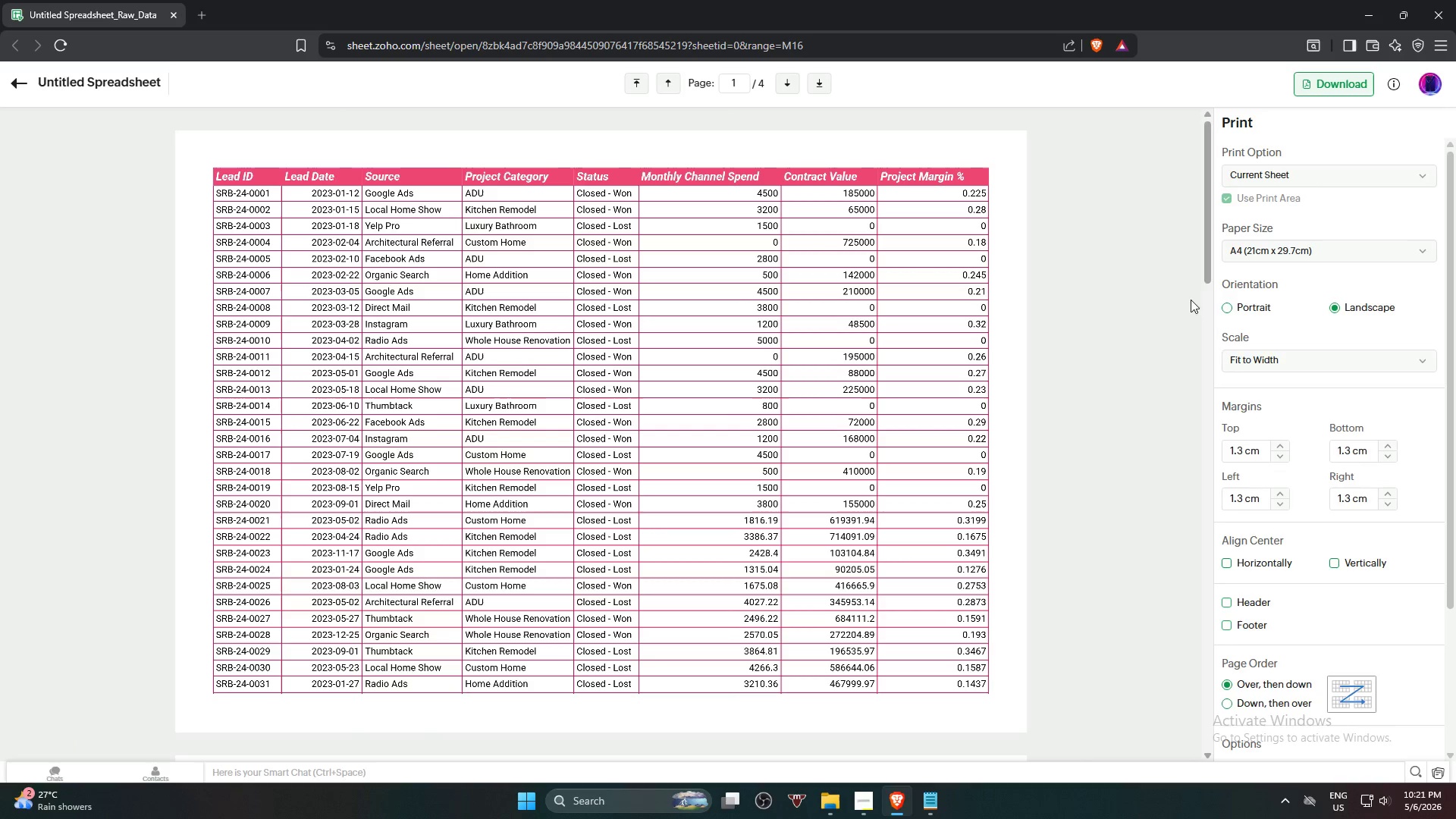 
left_click([1351, 170])
 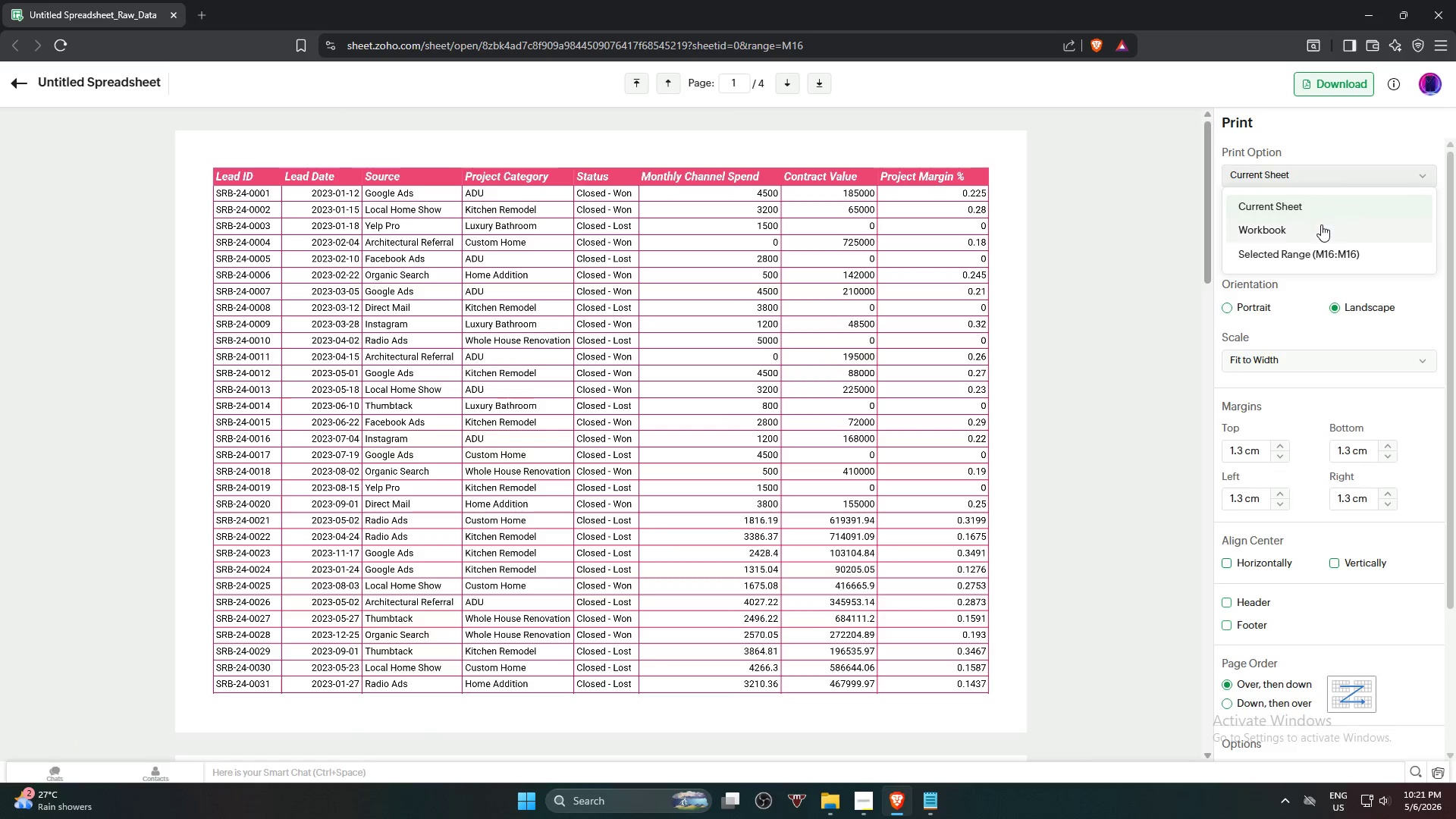 
left_click([1320, 227])
 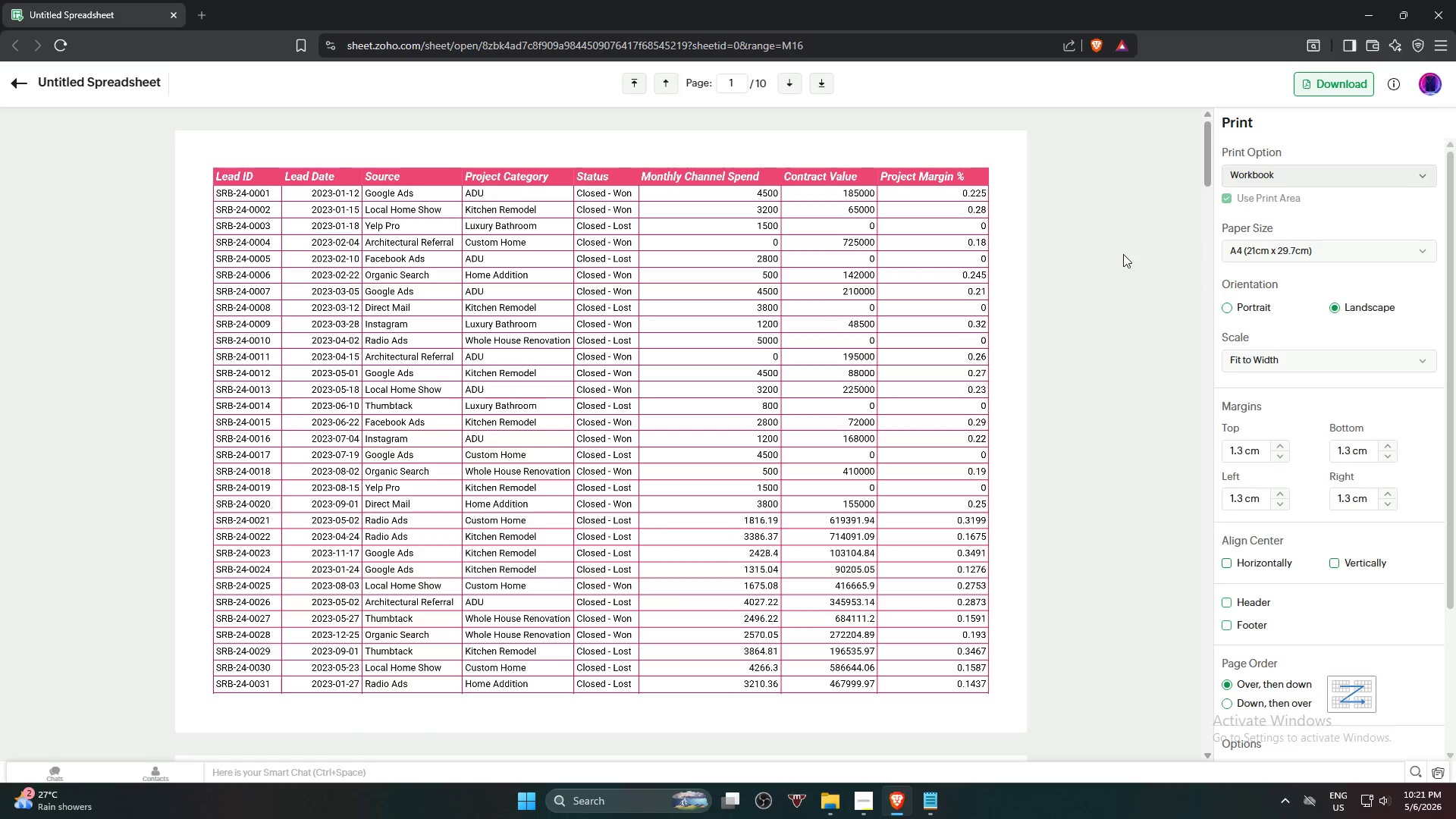 
scroll: coordinate [928, 418], scroll_direction: down, amount: 75.0
 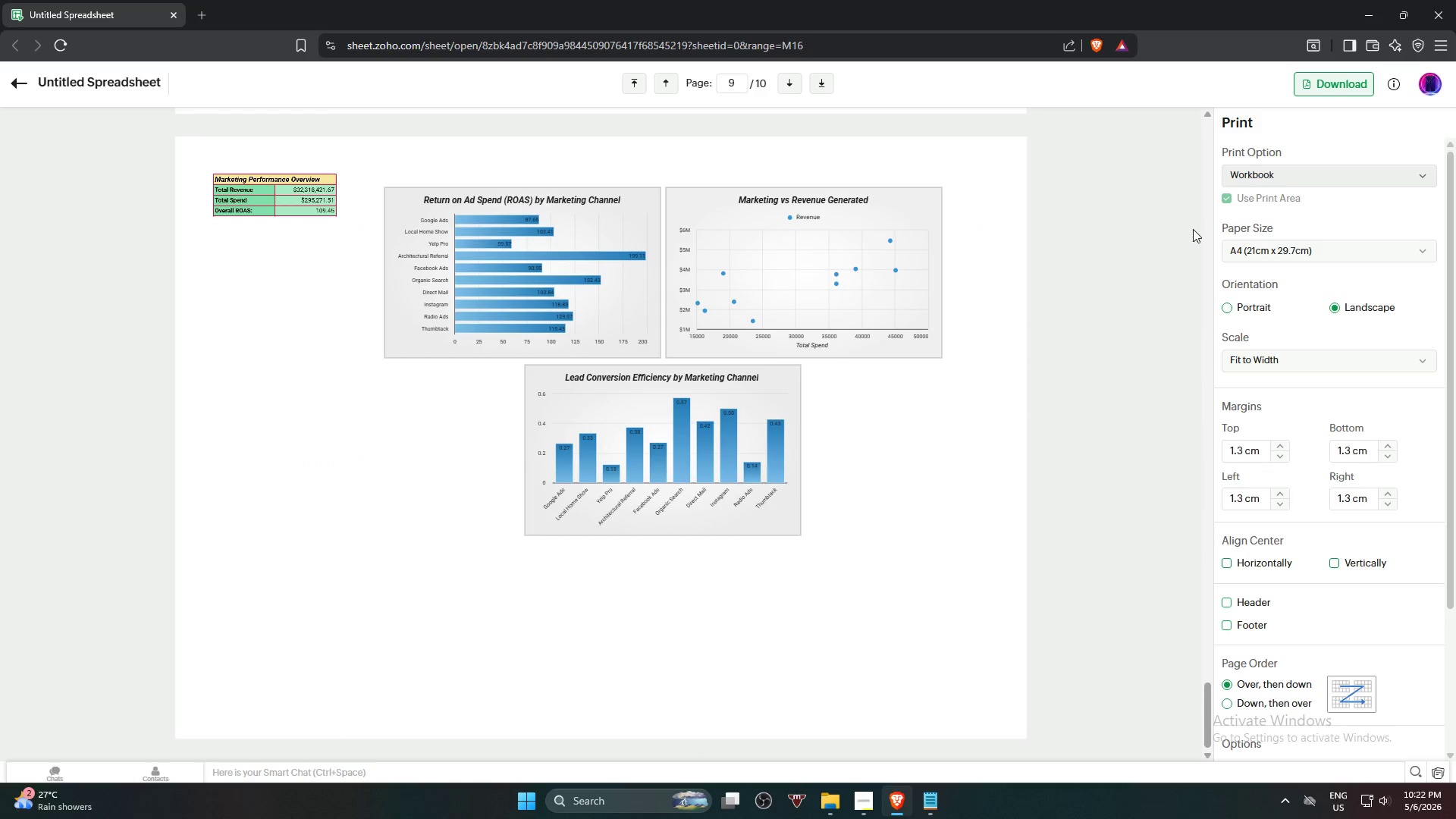 
scroll: coordinate [1074, 381], scroll_direction: up, amount: 80.0
 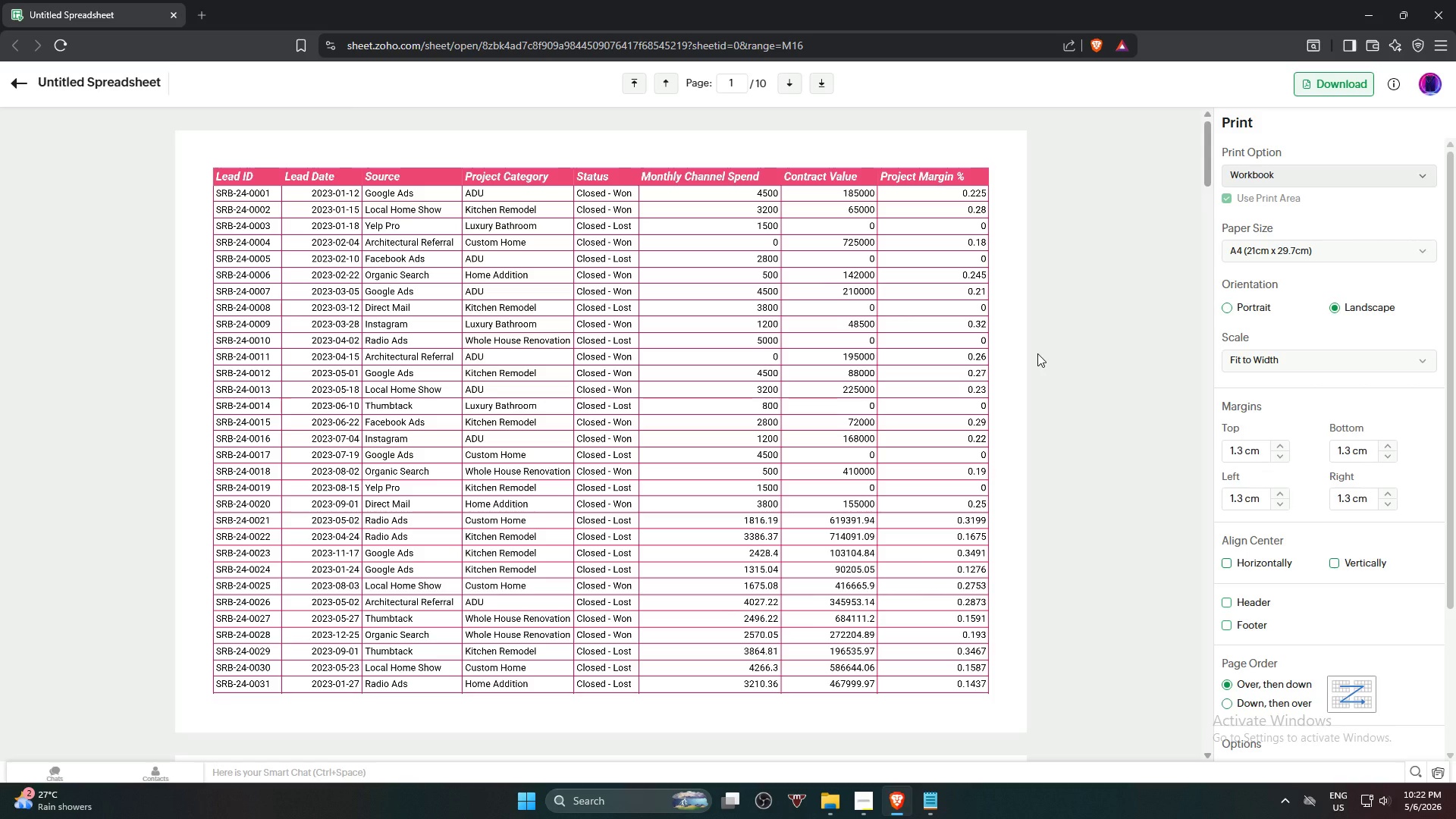 
scroll: coordinate [1040, 356], scroll_direction: down, amount: 27.0
 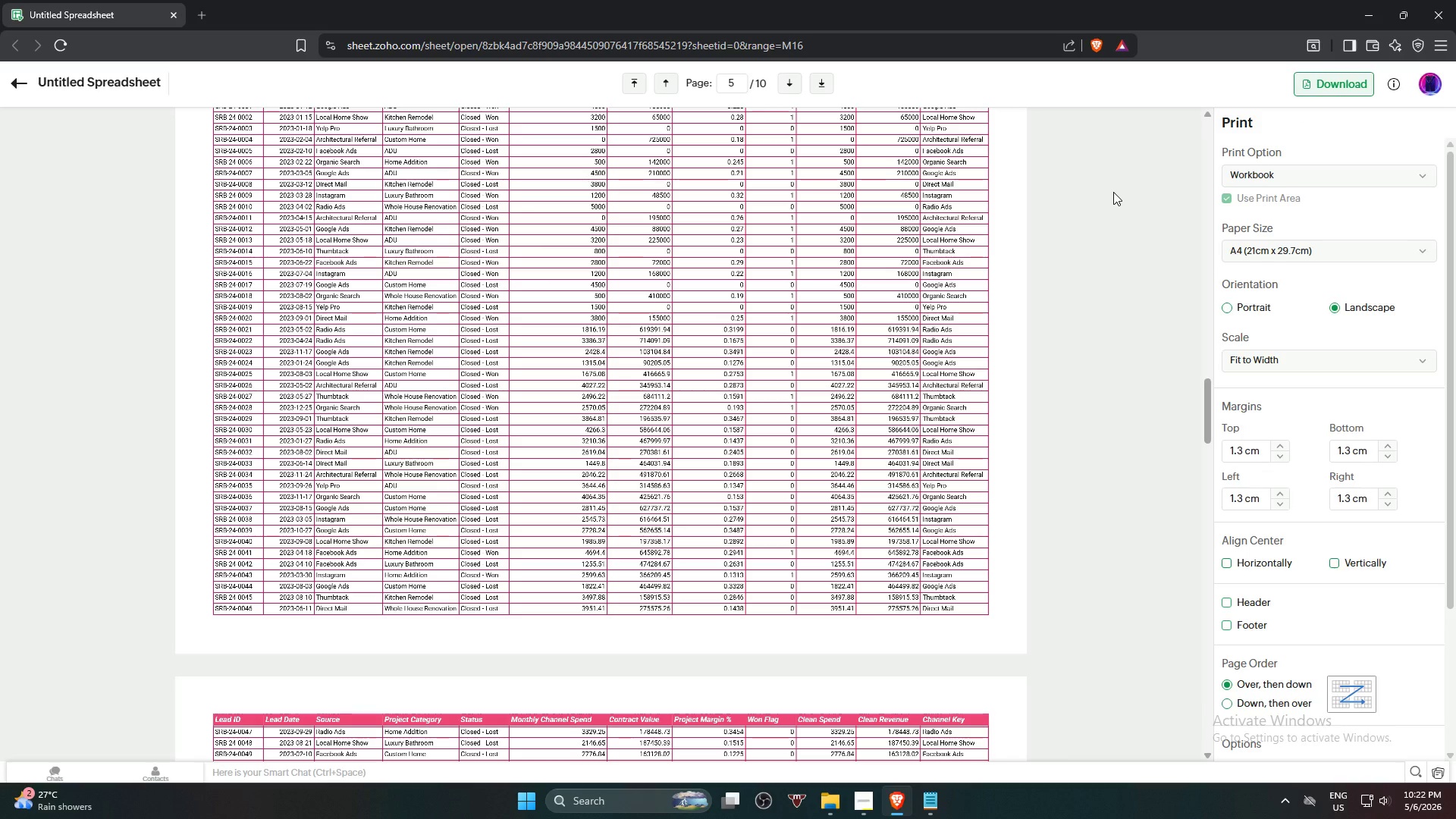 
wait(10.64)
 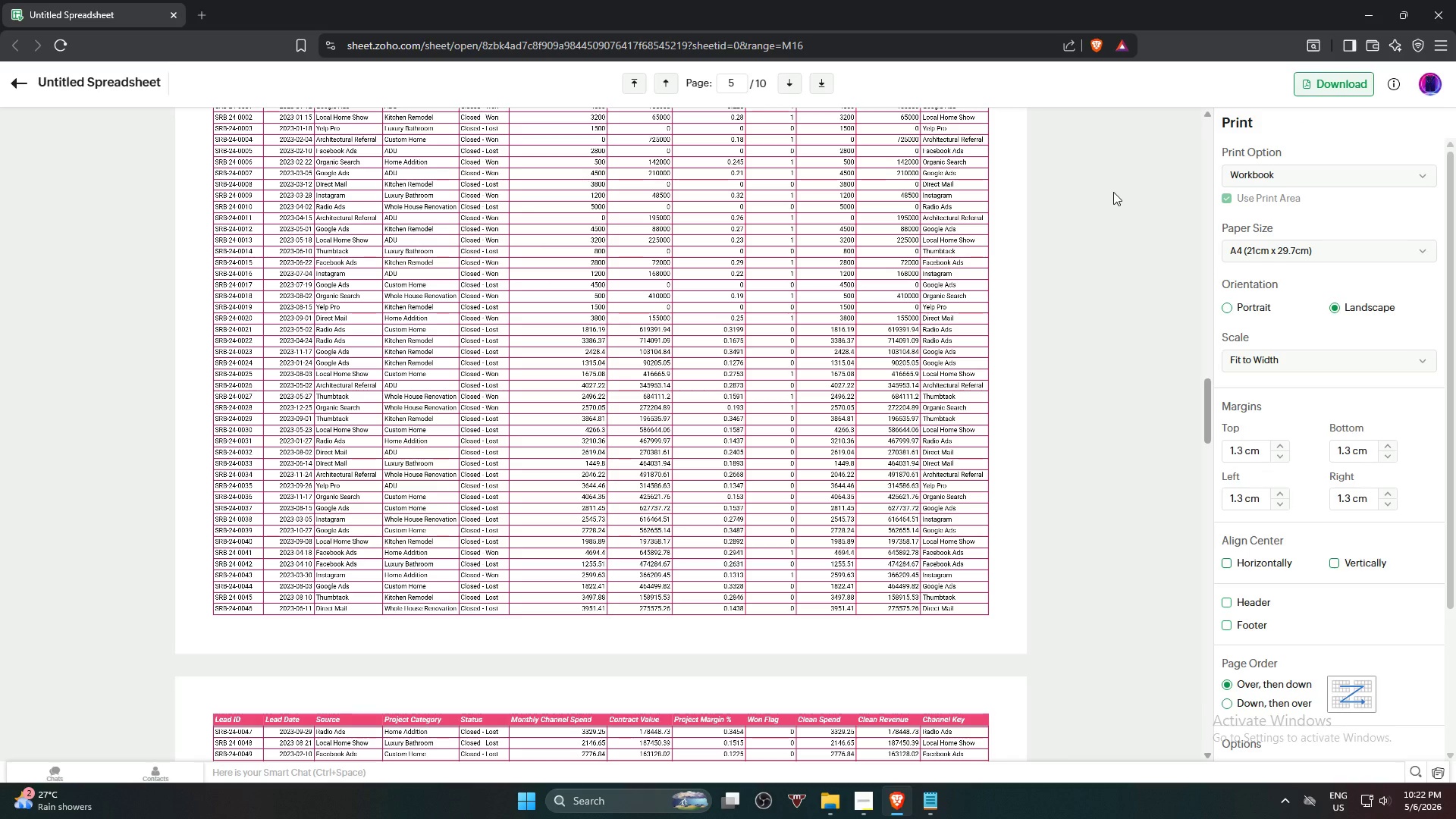 
left_click([1313, 76])
 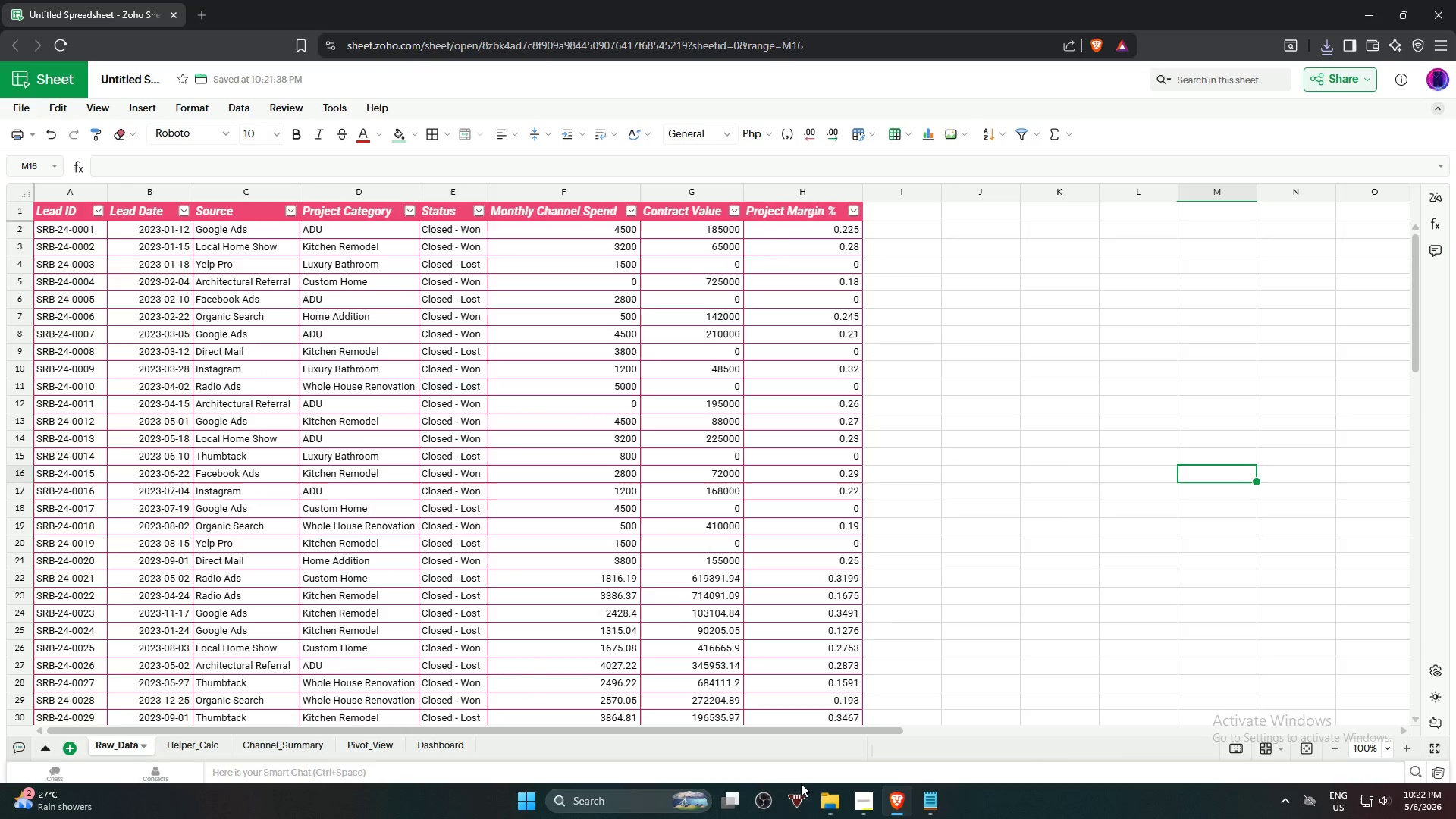 
left_click([862, 805])